 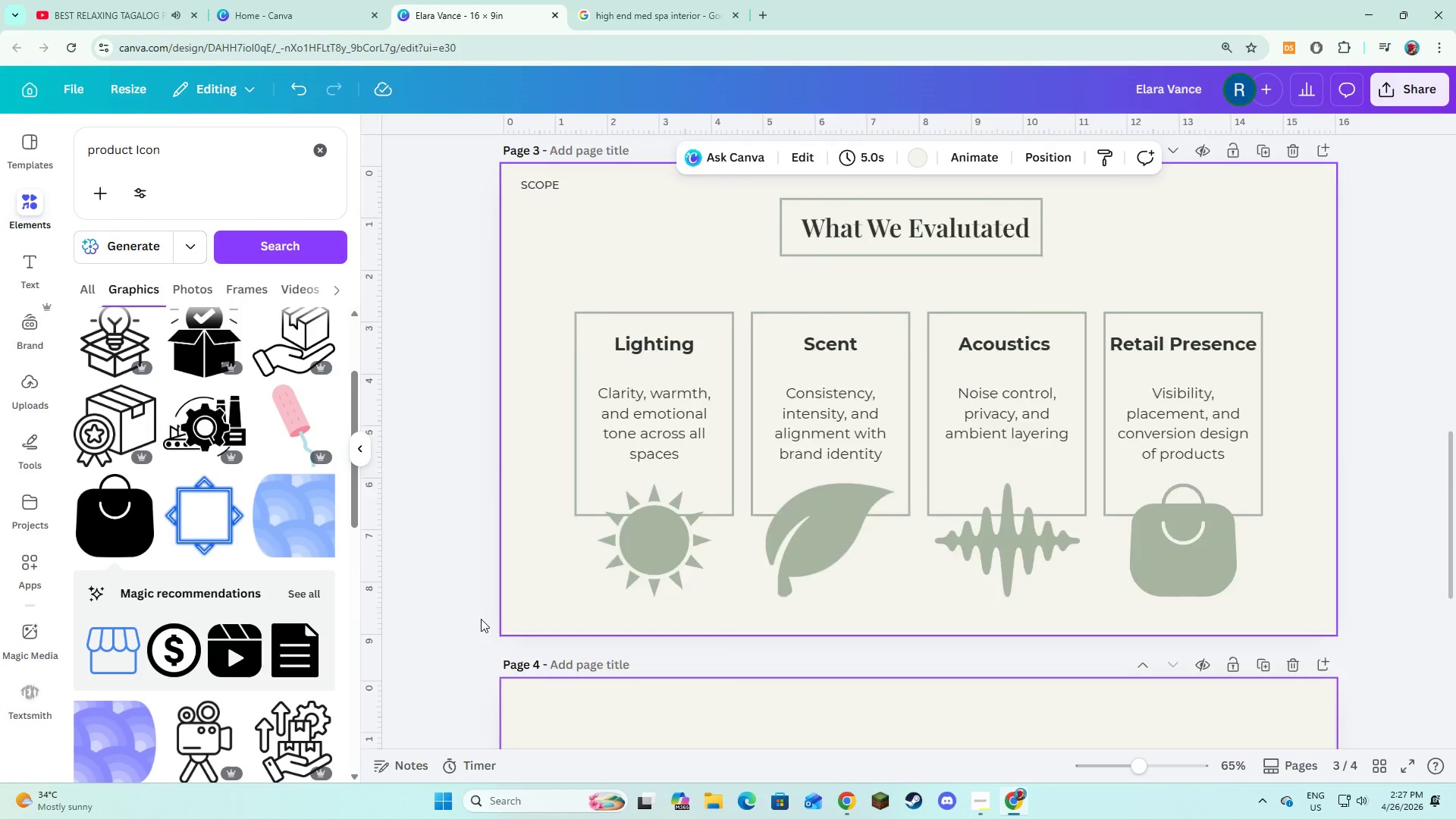 
scroll: coordinate [620, 442], scroll_direction: down, amount: 3.0
 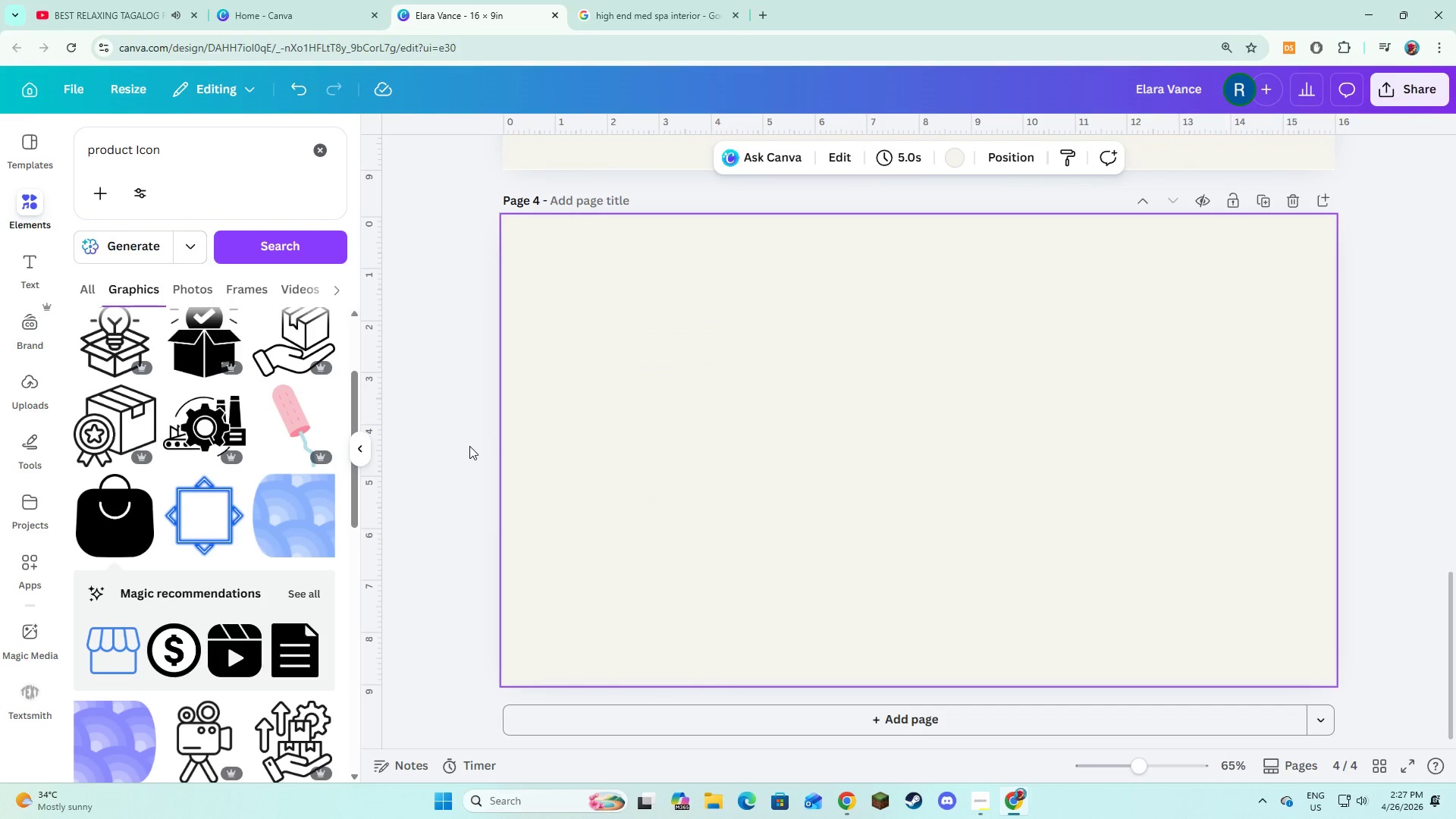 
left_click([460, 449])
 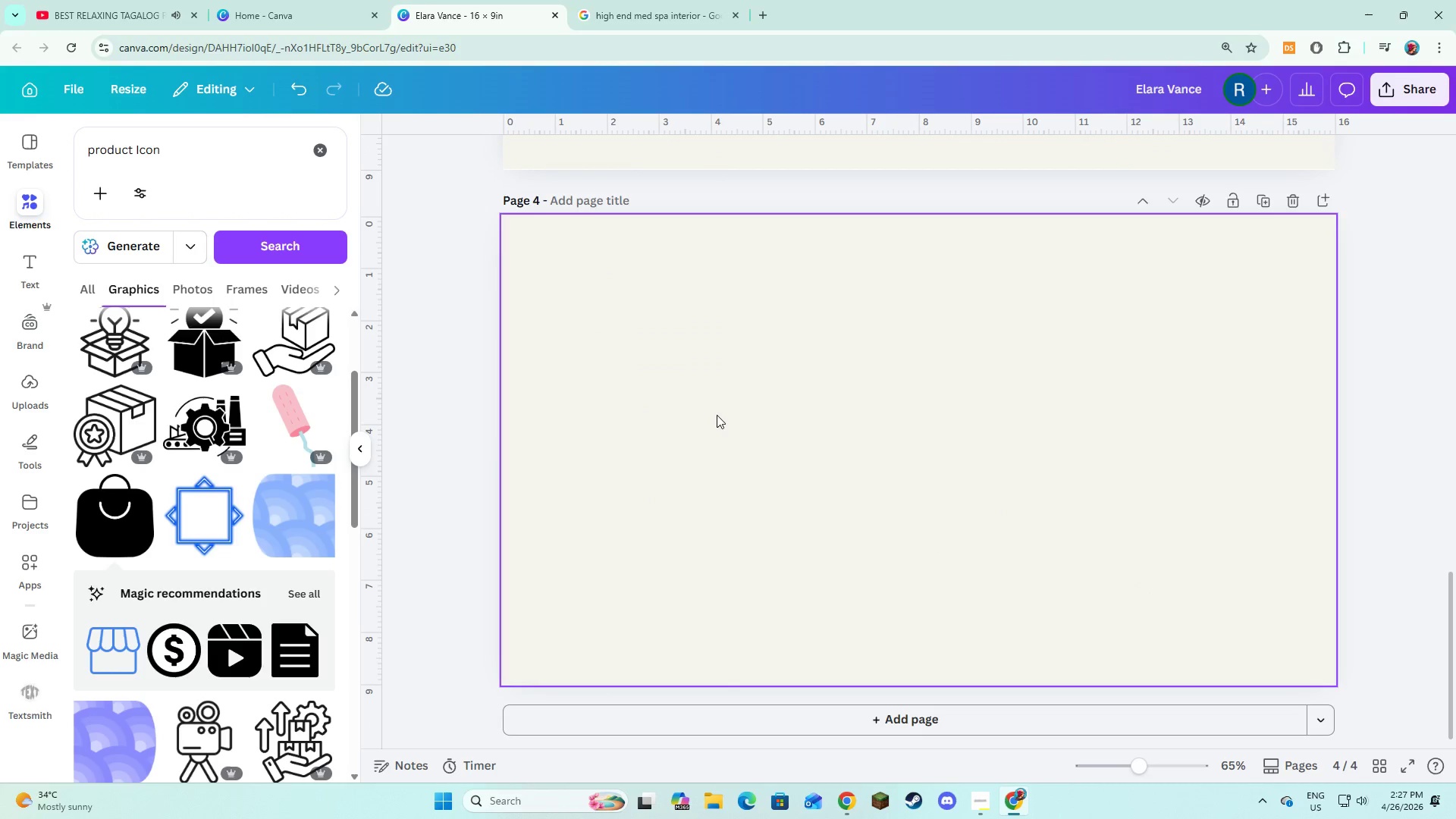 
left_click([717, 415])
 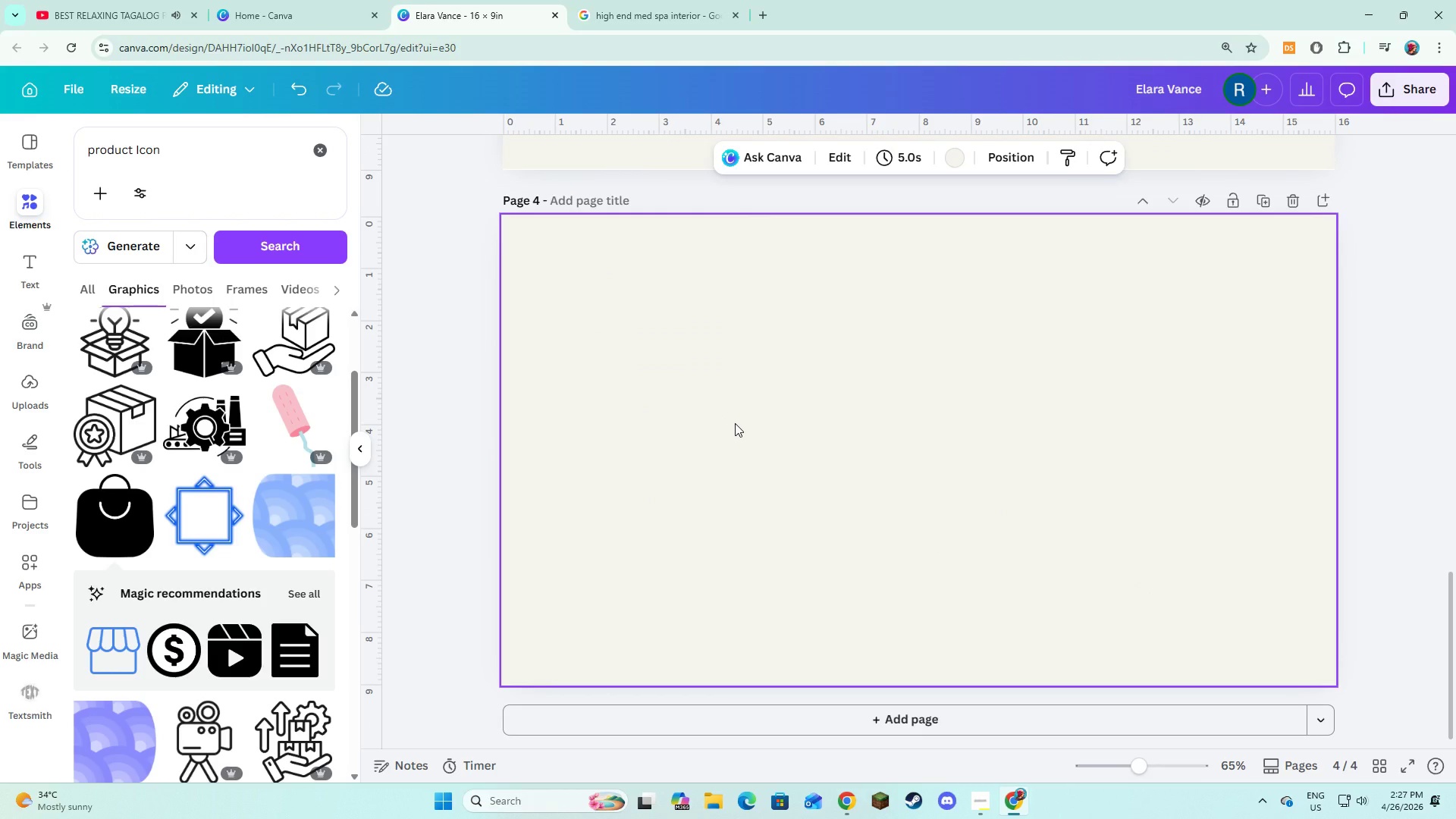 
wait(7.38)
 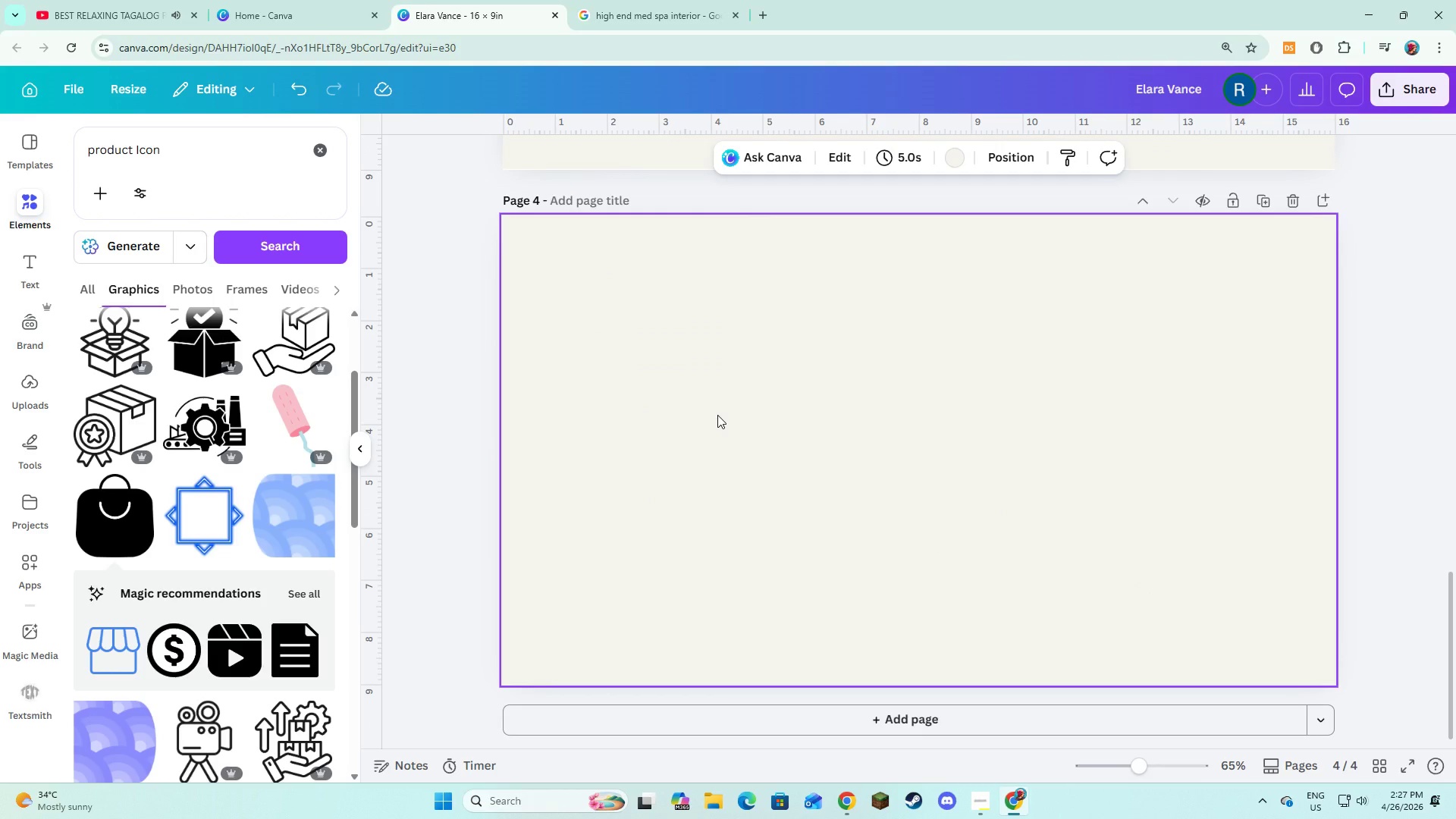 
left_click([748, 428])
 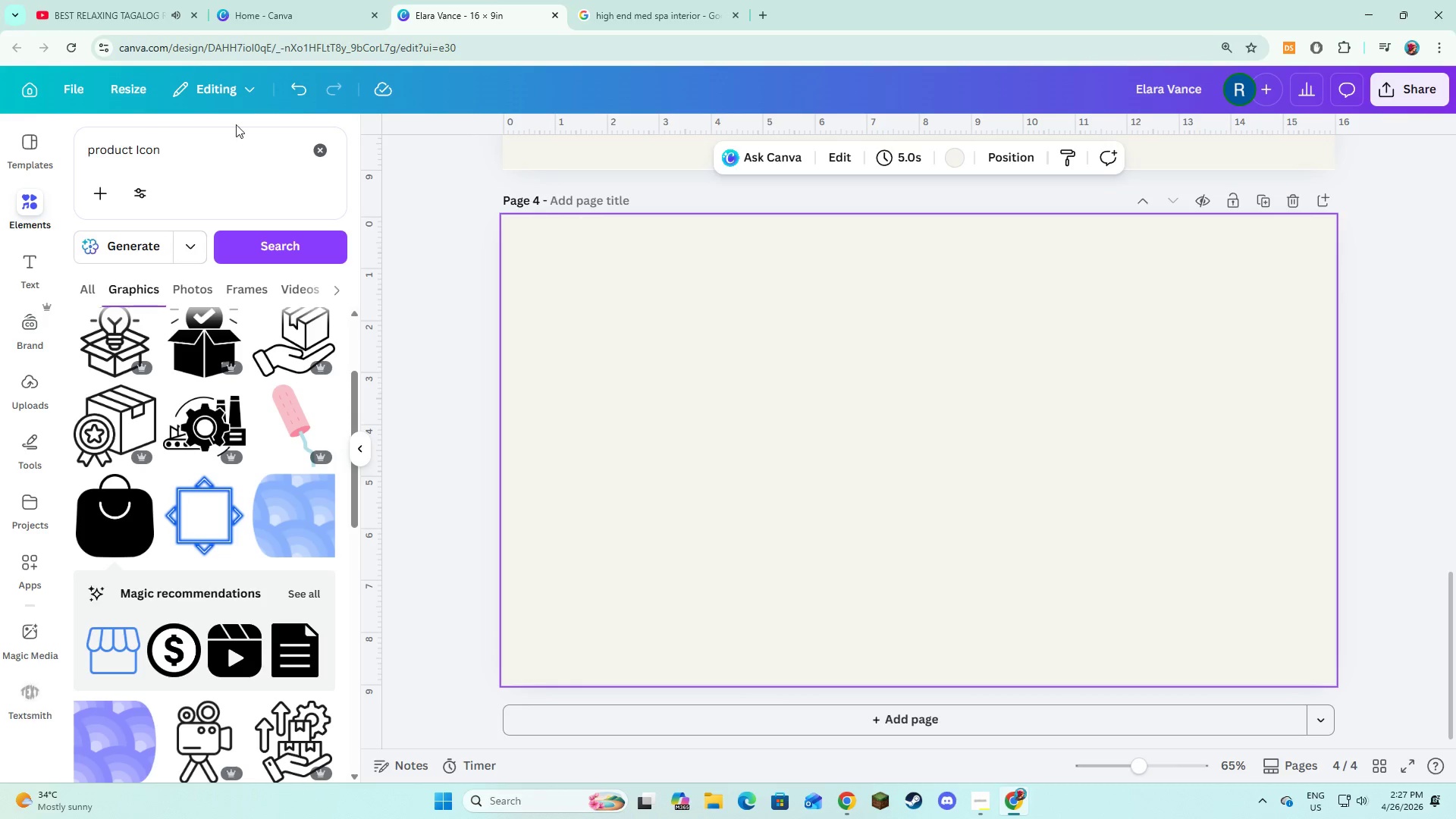 
left_click([323, 155])
 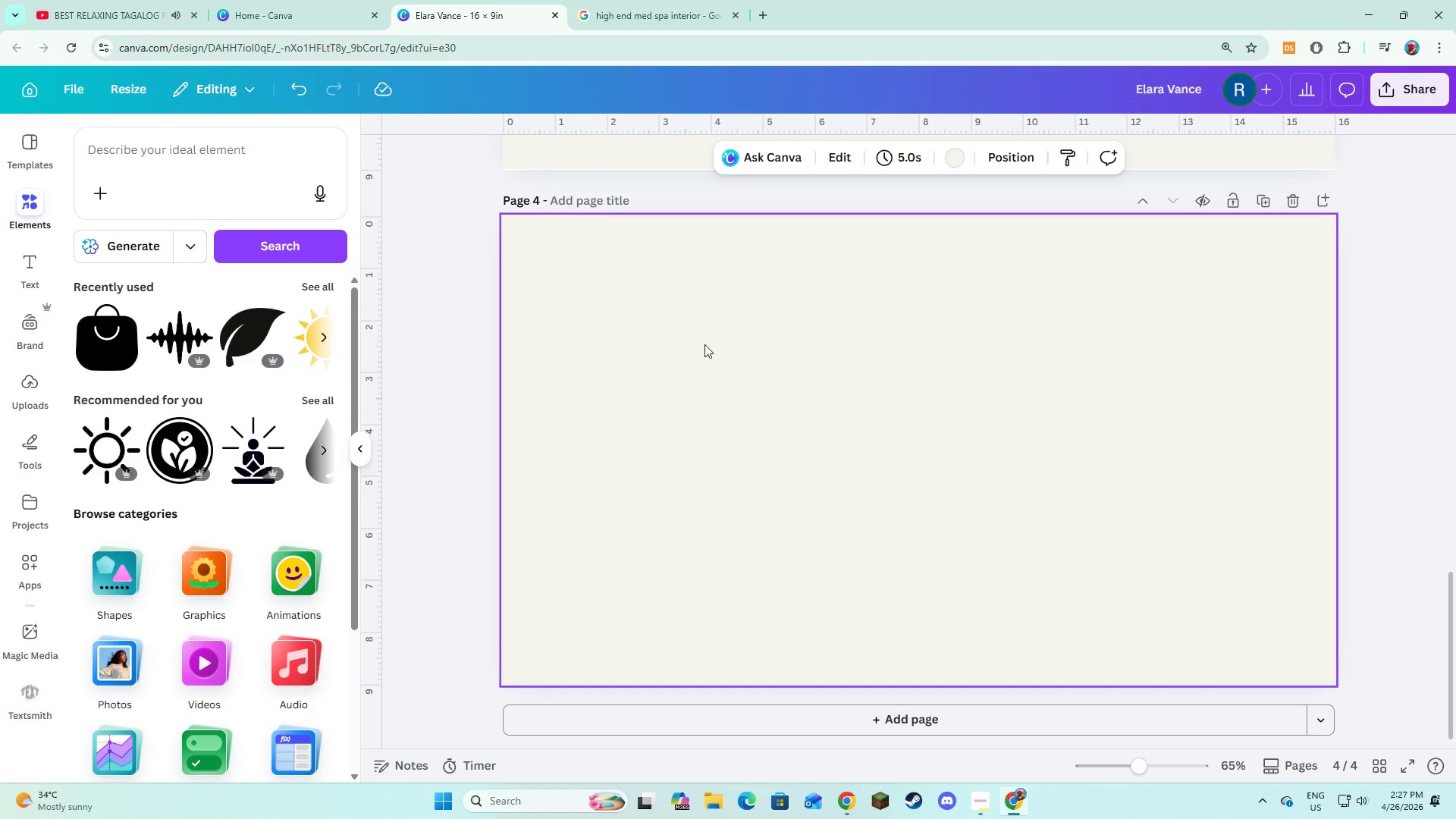 
scroll: coordinate [710, 338], scroll_direction: up, amount: 2.0
 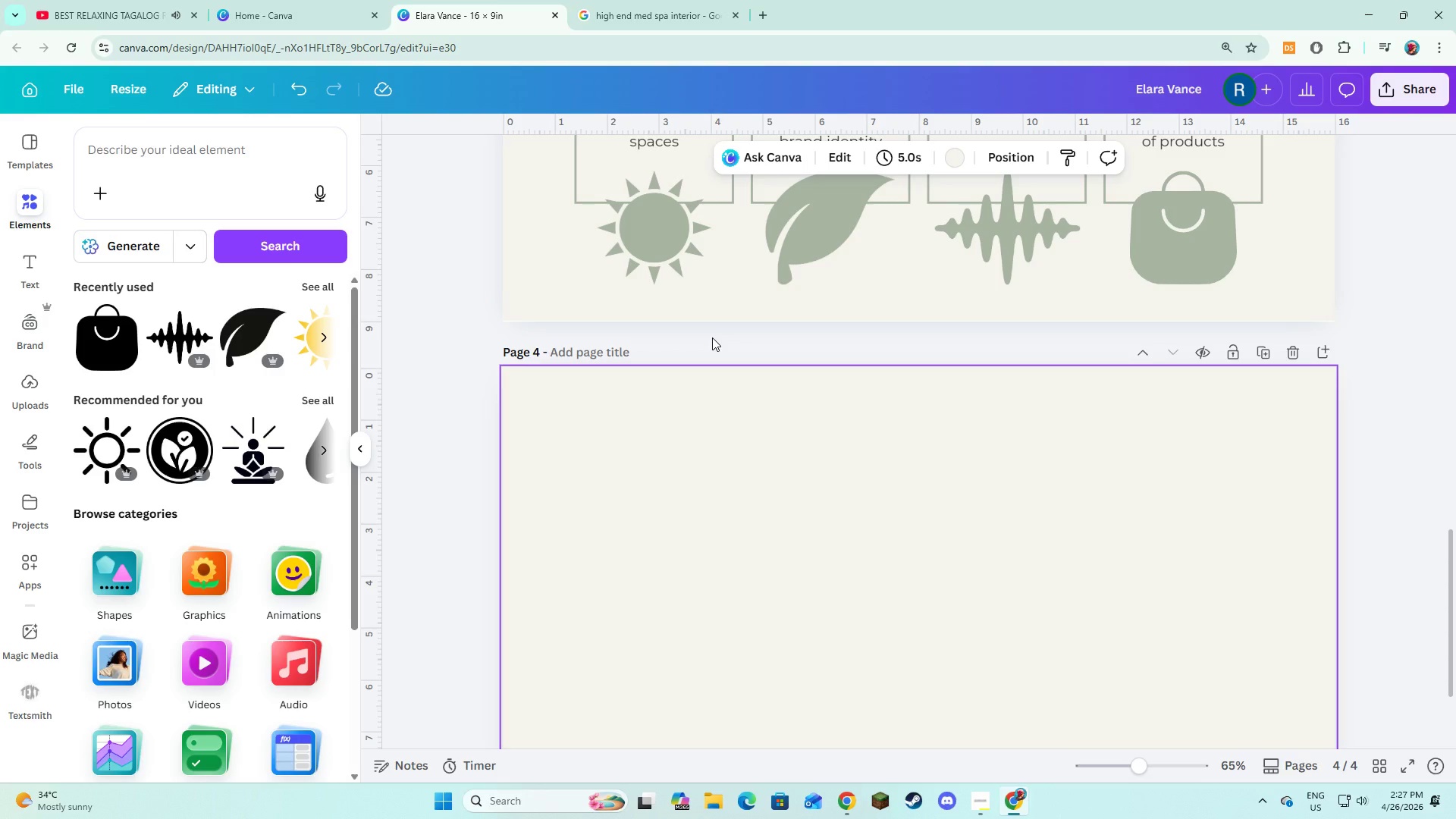 
wait(9.26)
 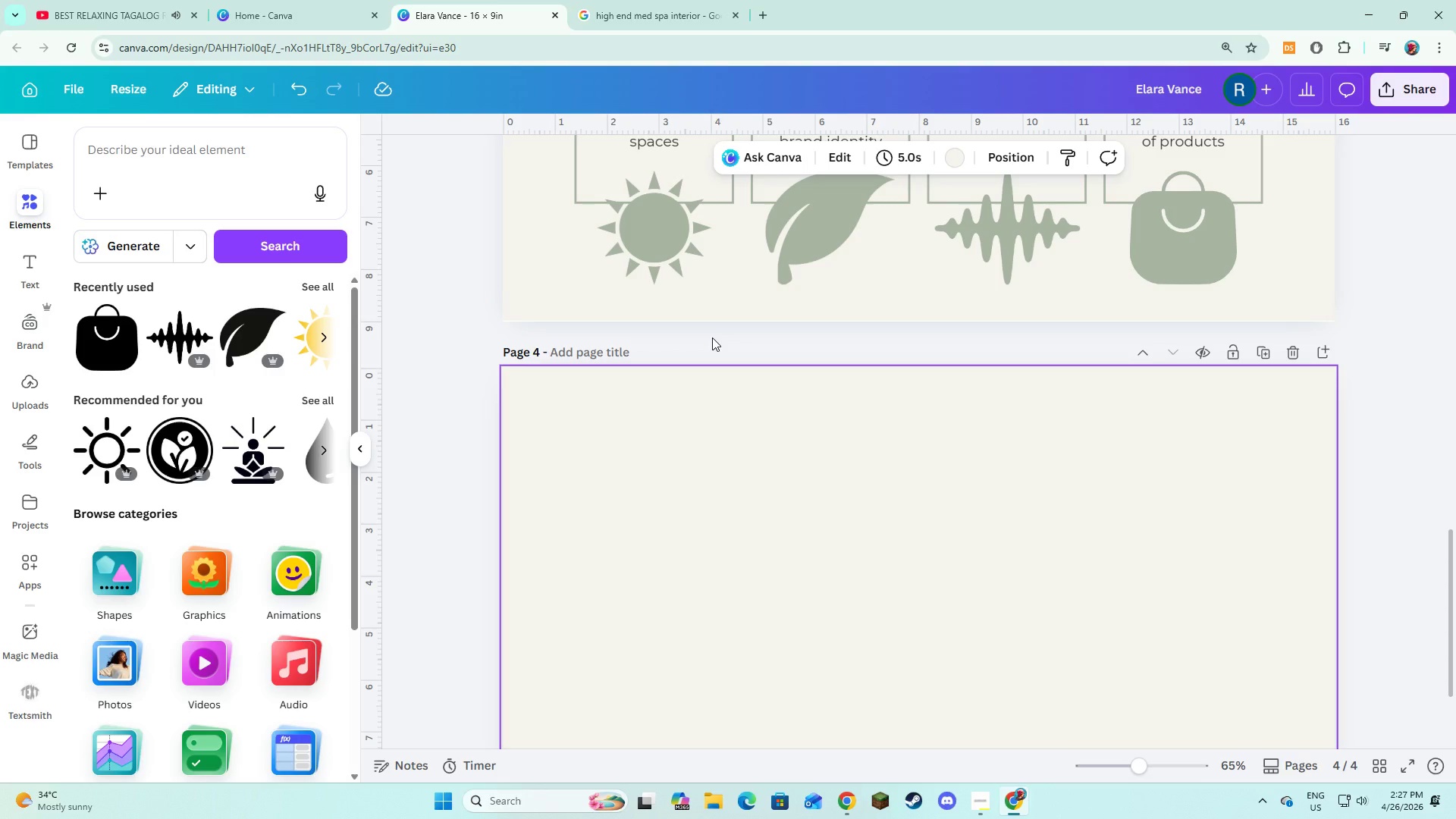 
scroll: coordinate [727, 450], scroll_direction: down, amount: 2.0
 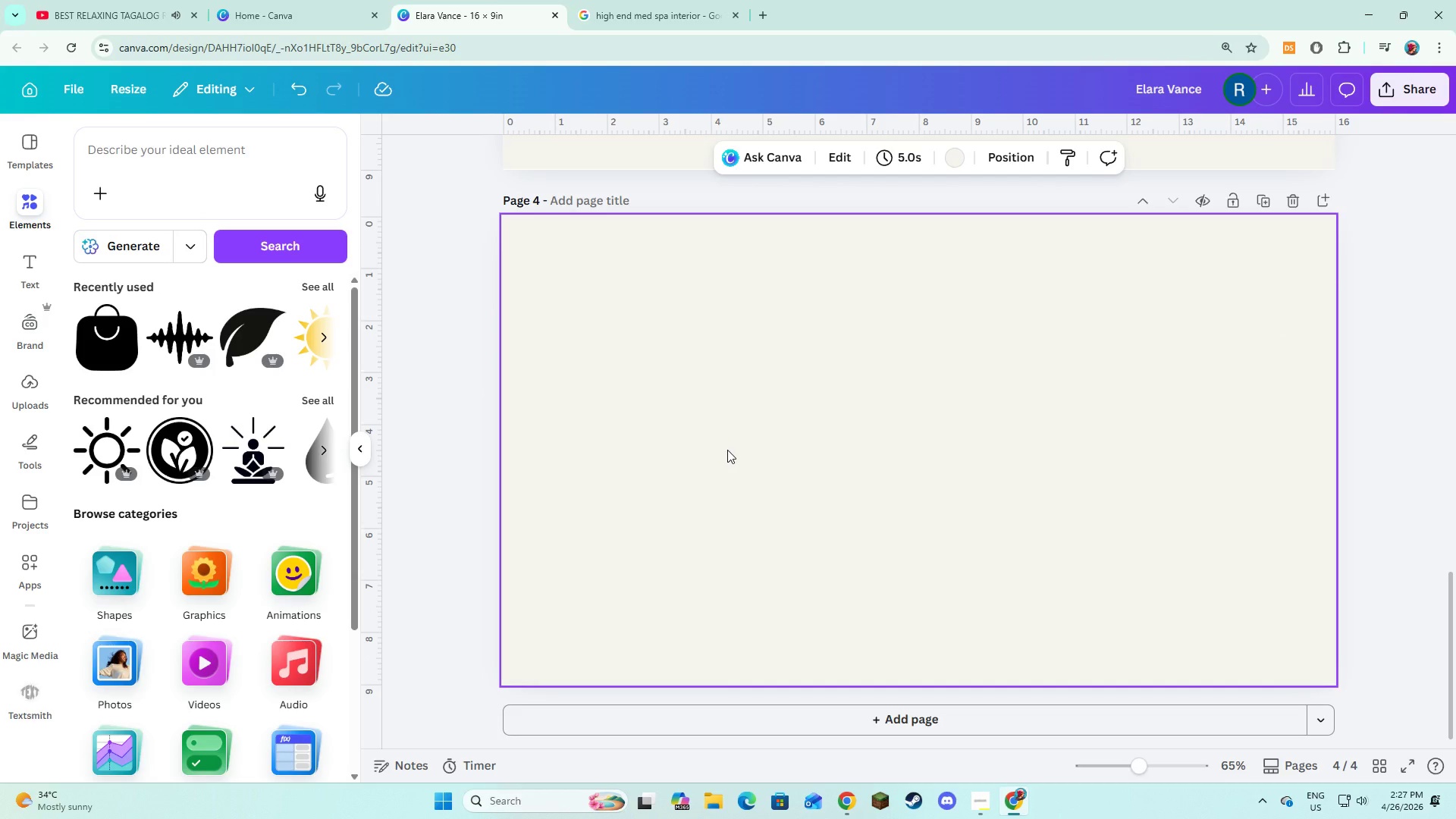 
wait(14.09)
 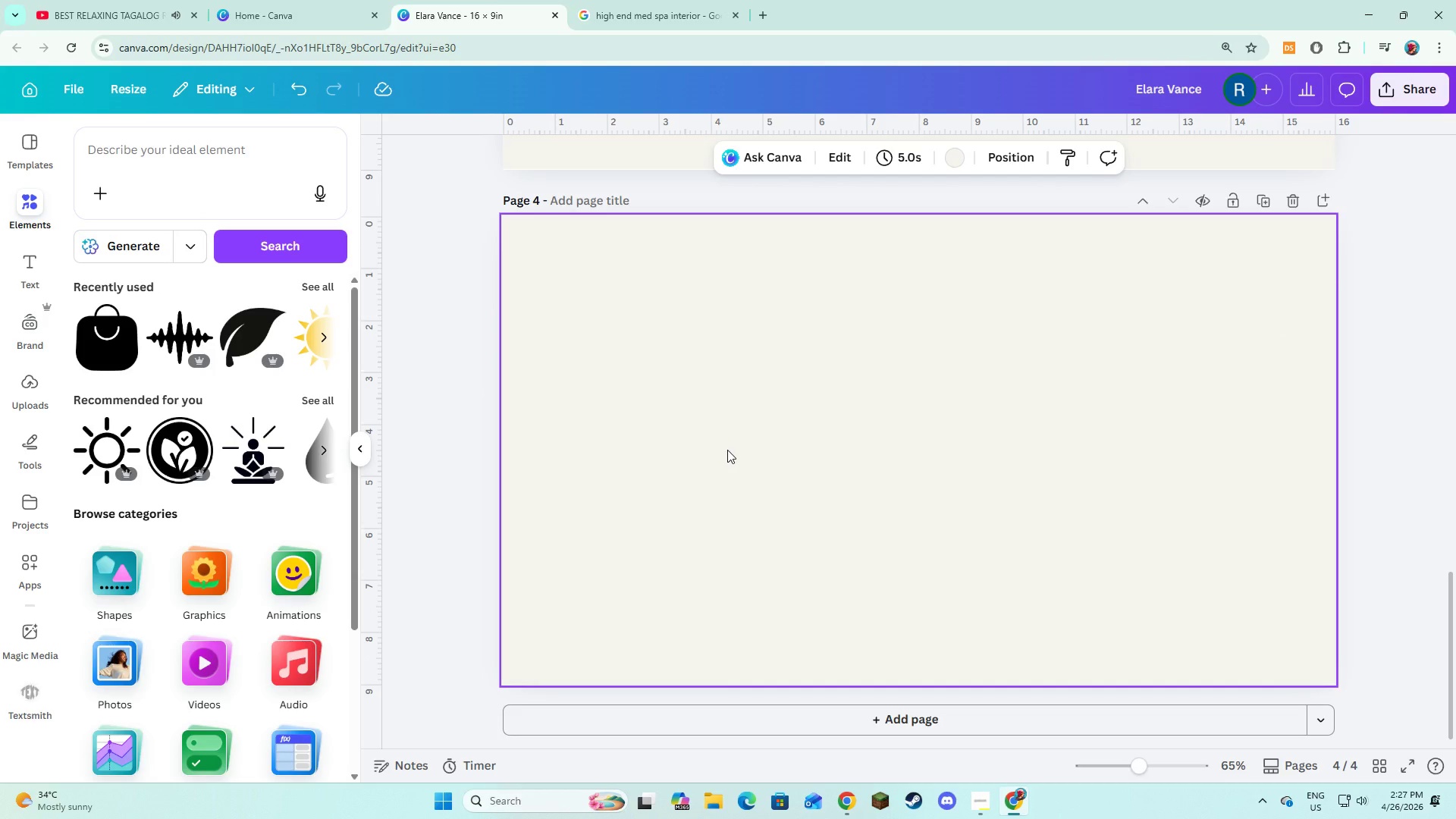 
left_click([726, 450])
 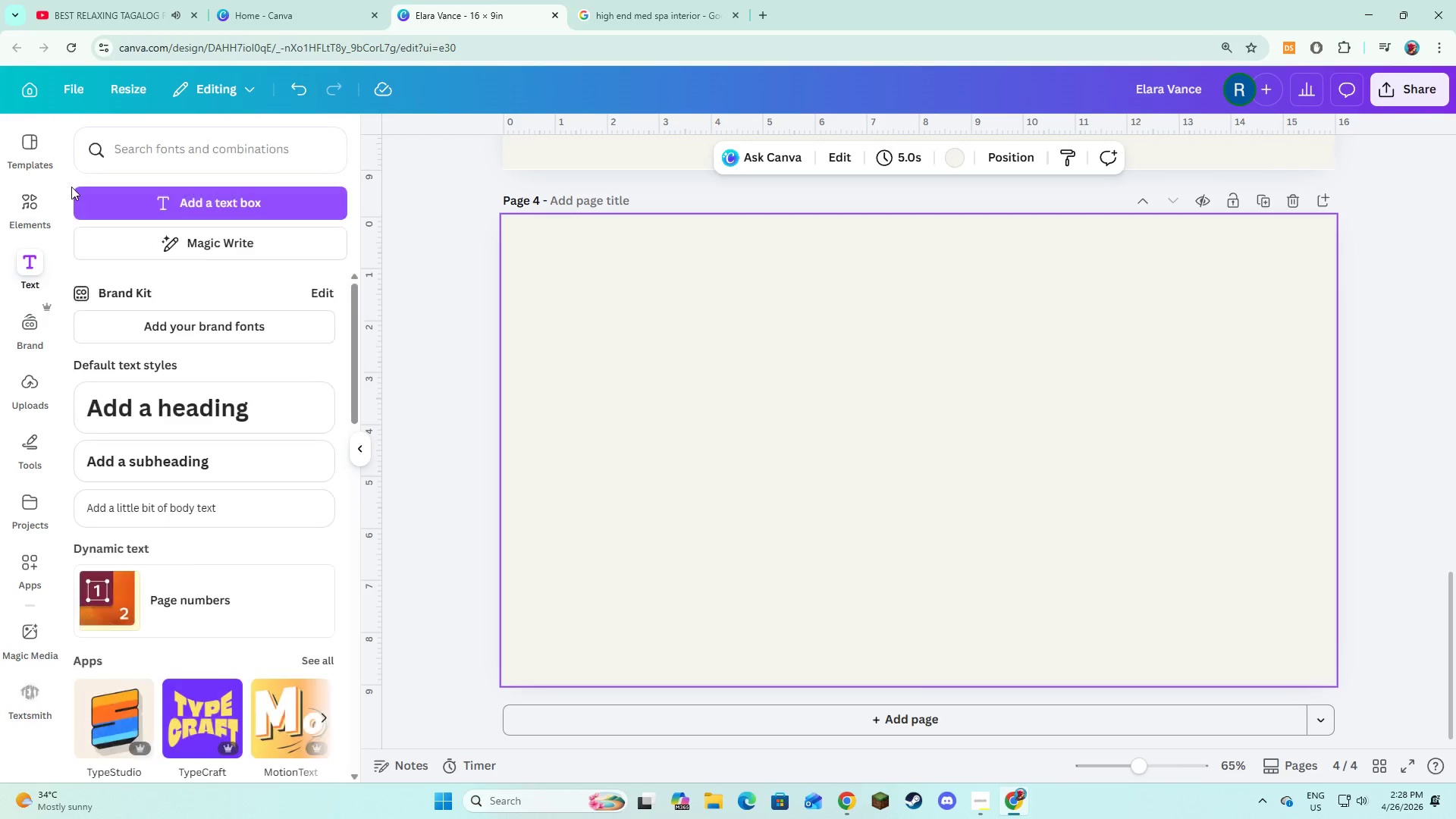 
left_click([92, 215])
 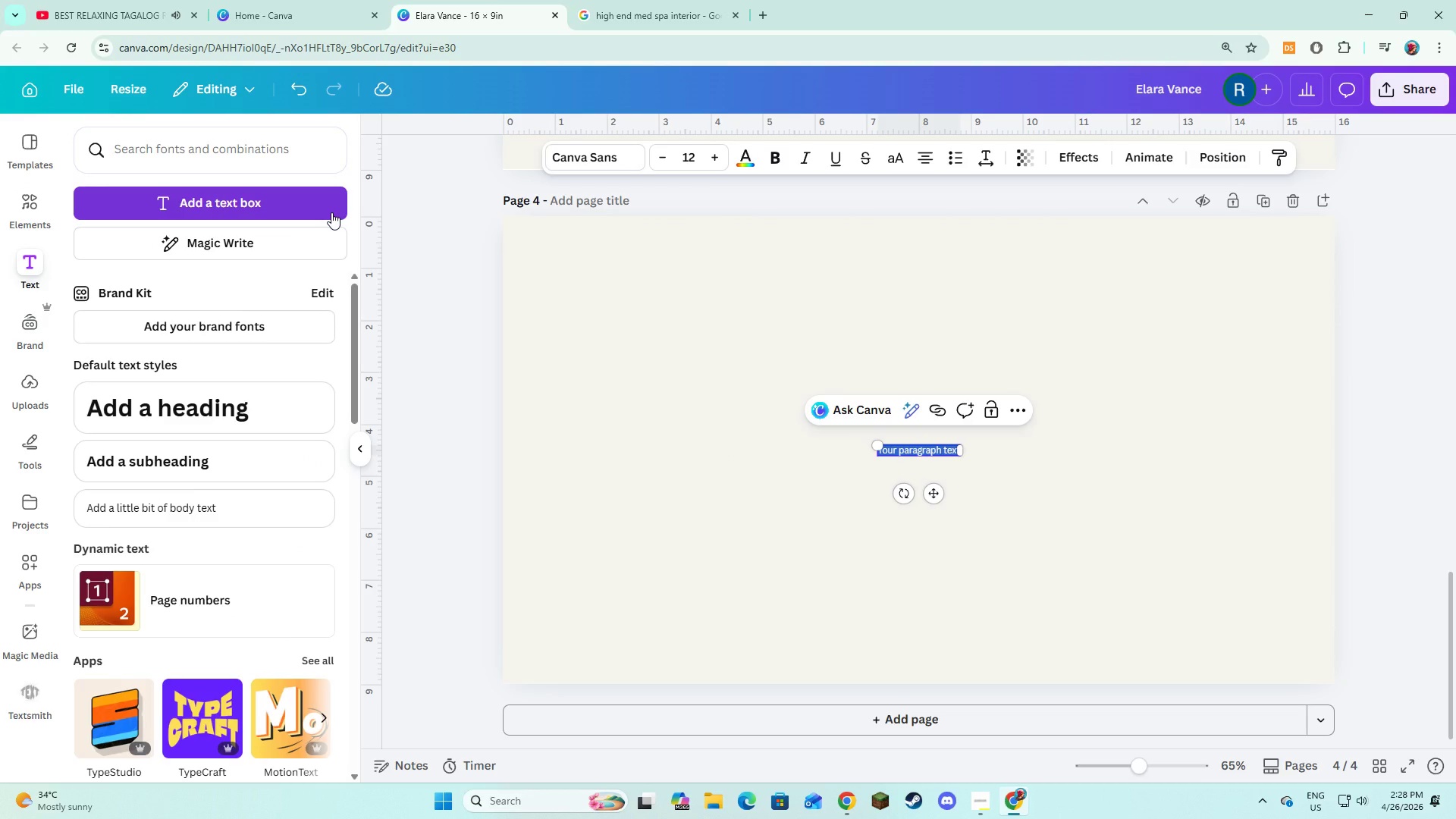 
type(Asses)
key(Backspace)
key(Backspace)
key(Backspace)
key(Backspace)
type(SSESSMENT)
 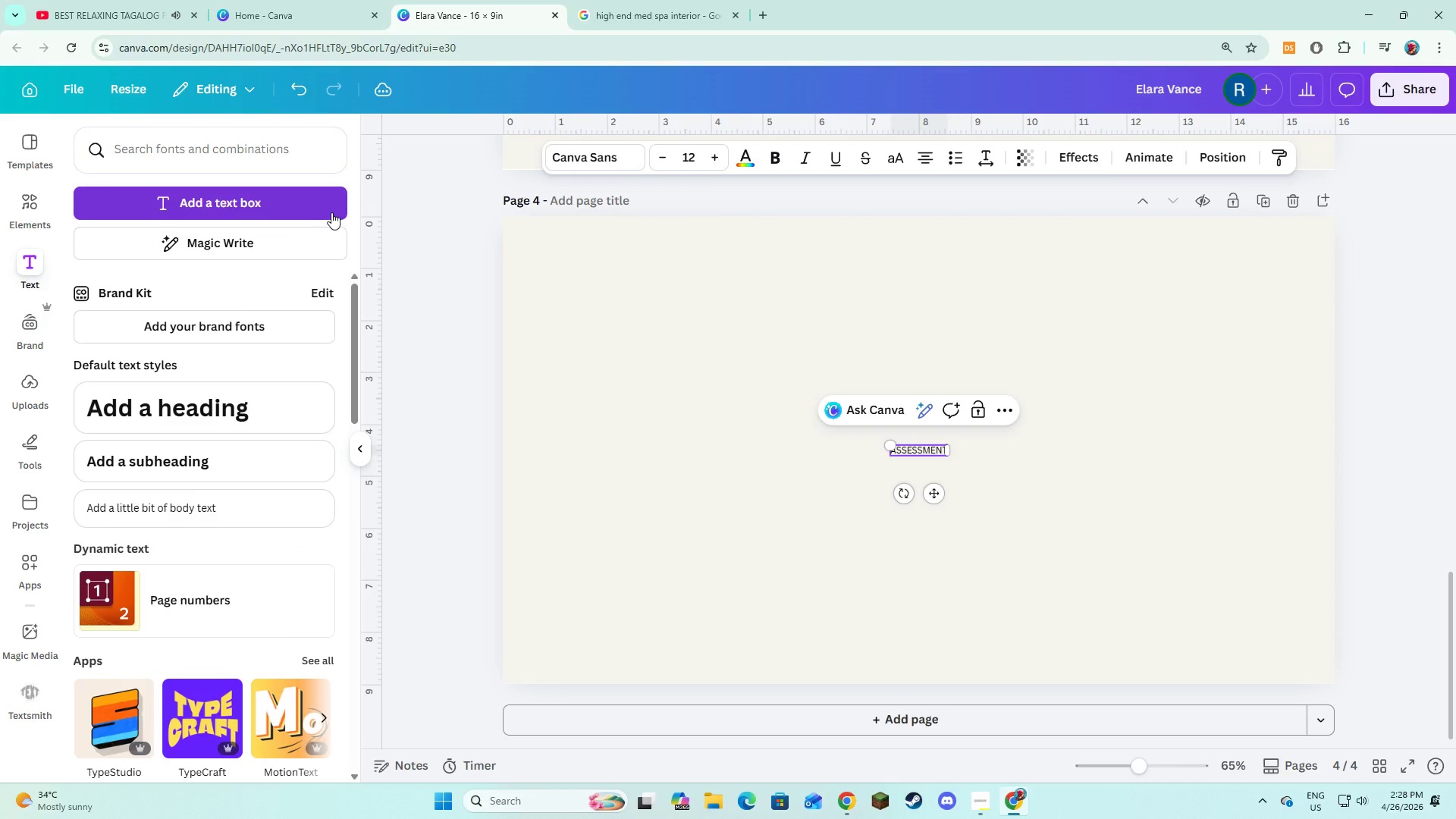 
key(Control+ControlLeft)
 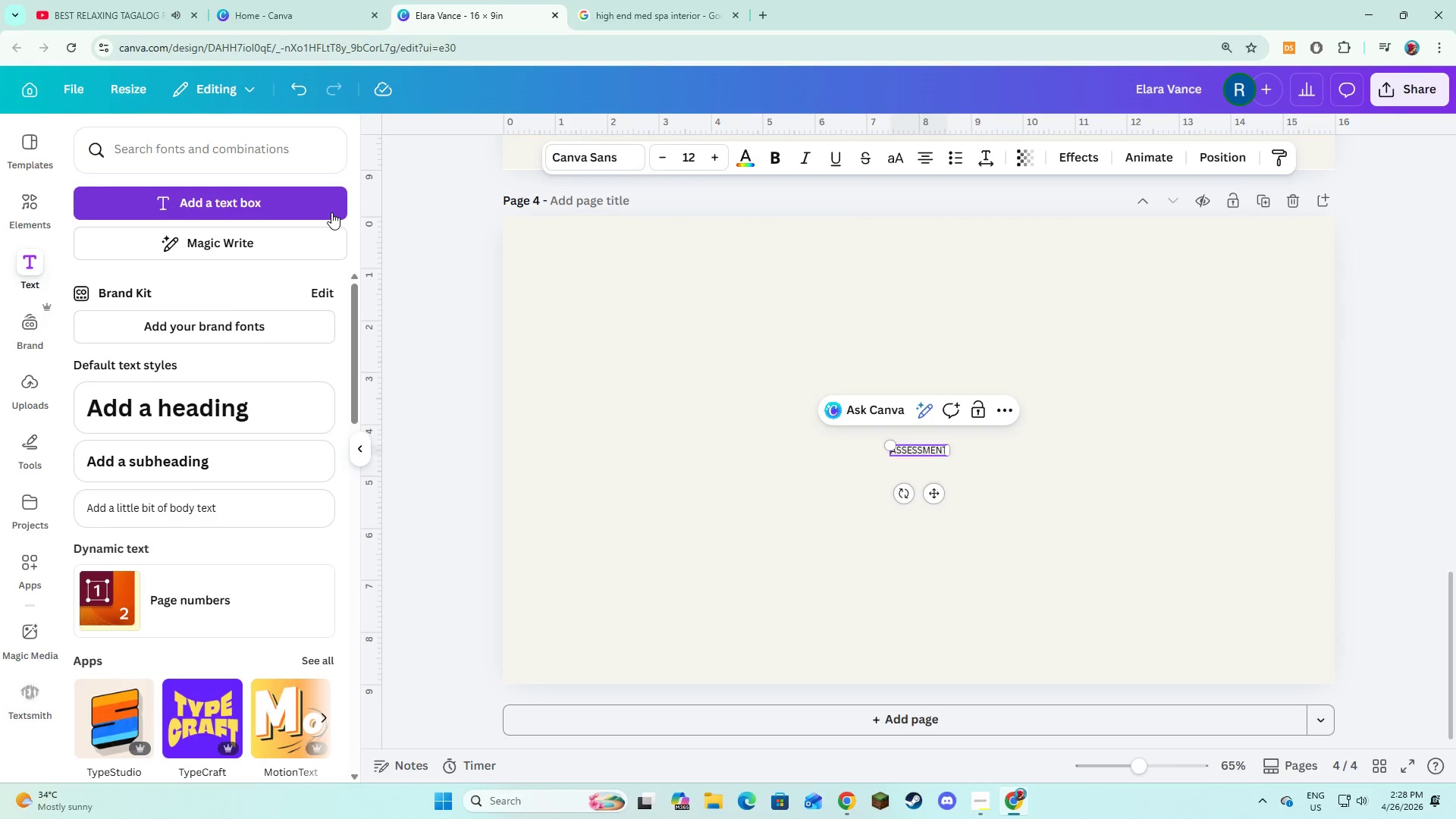 
key(Control+A)
 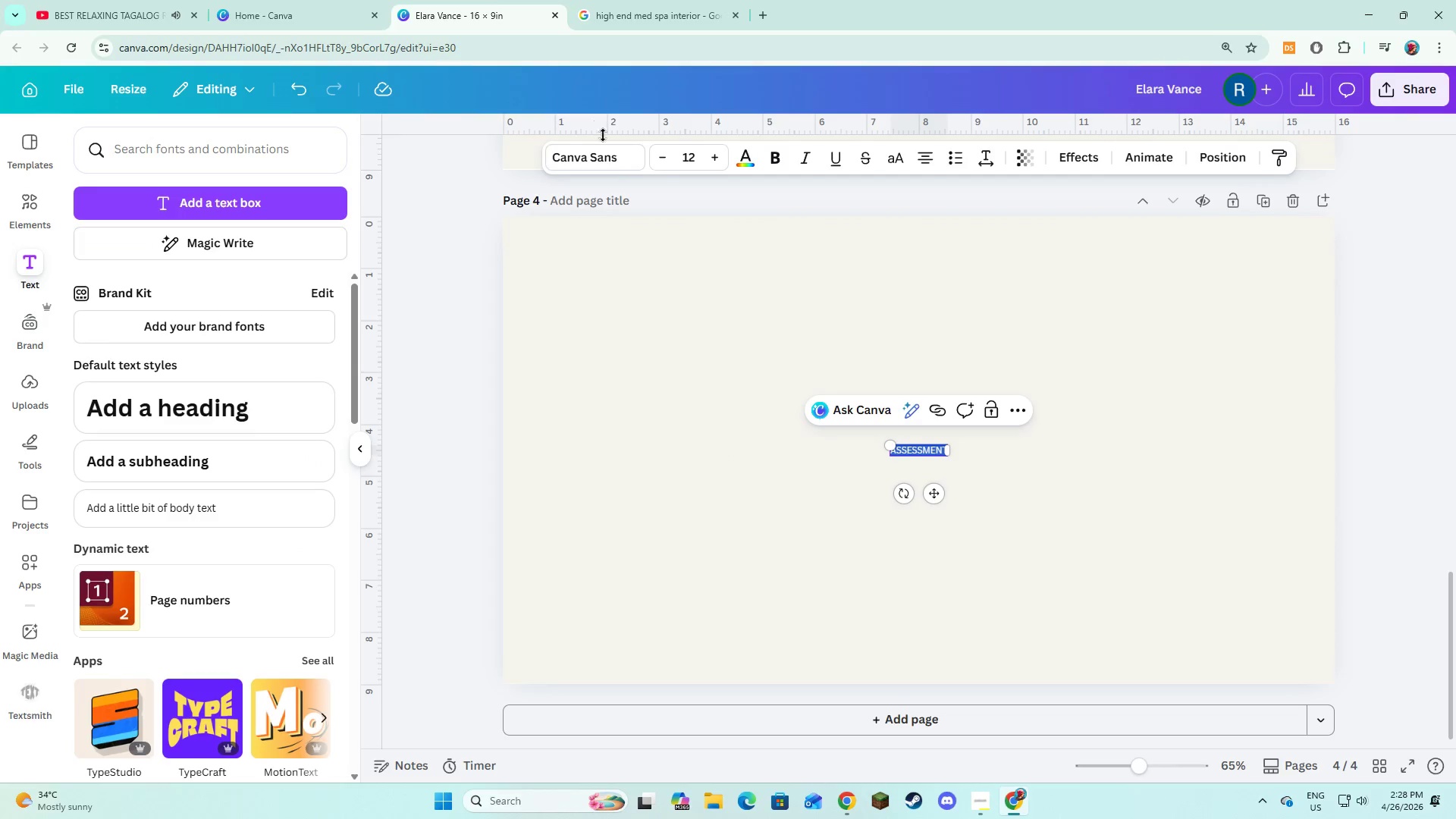 
left_click([604, 171])
 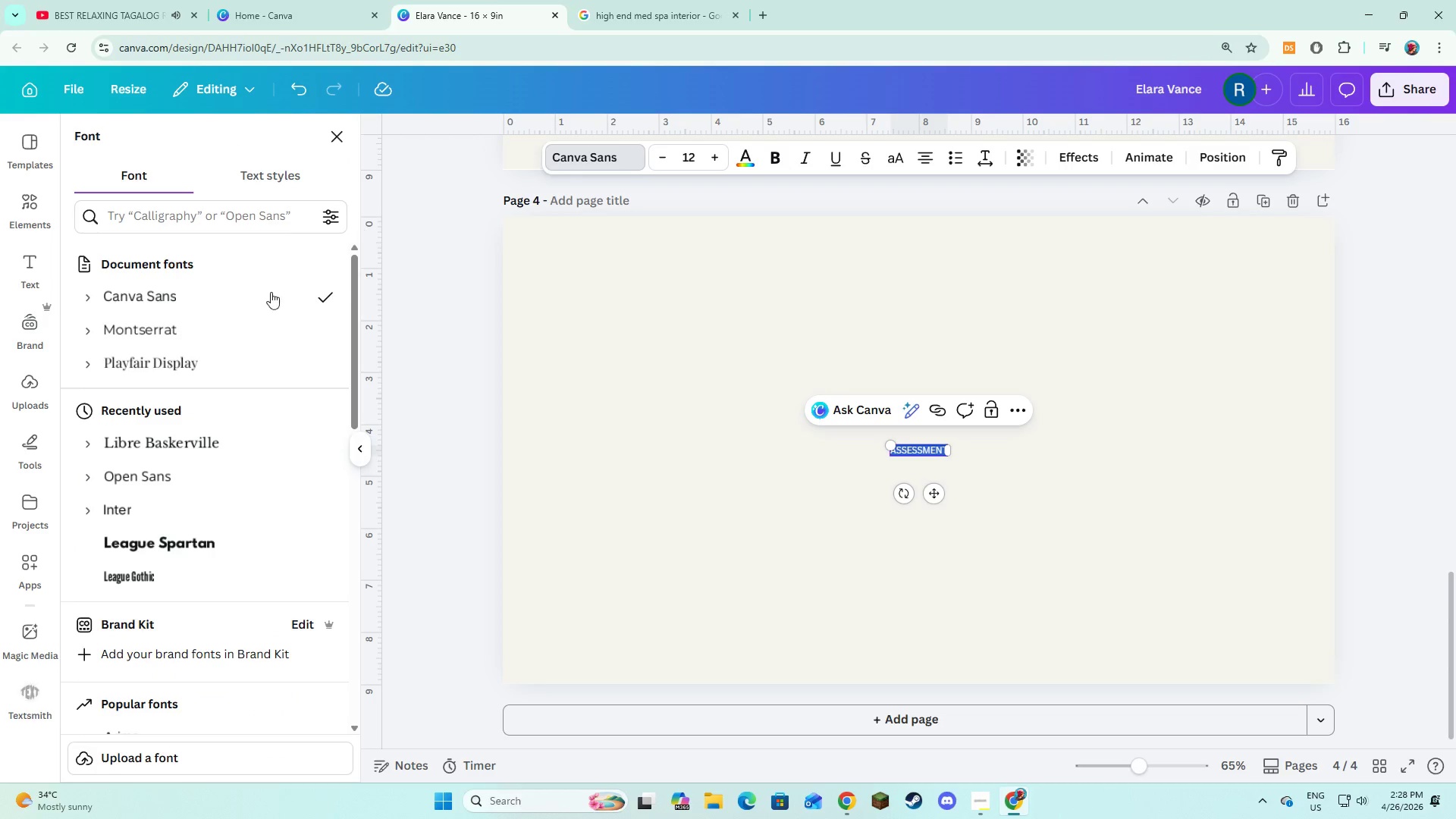 
left_click([218, 326])
 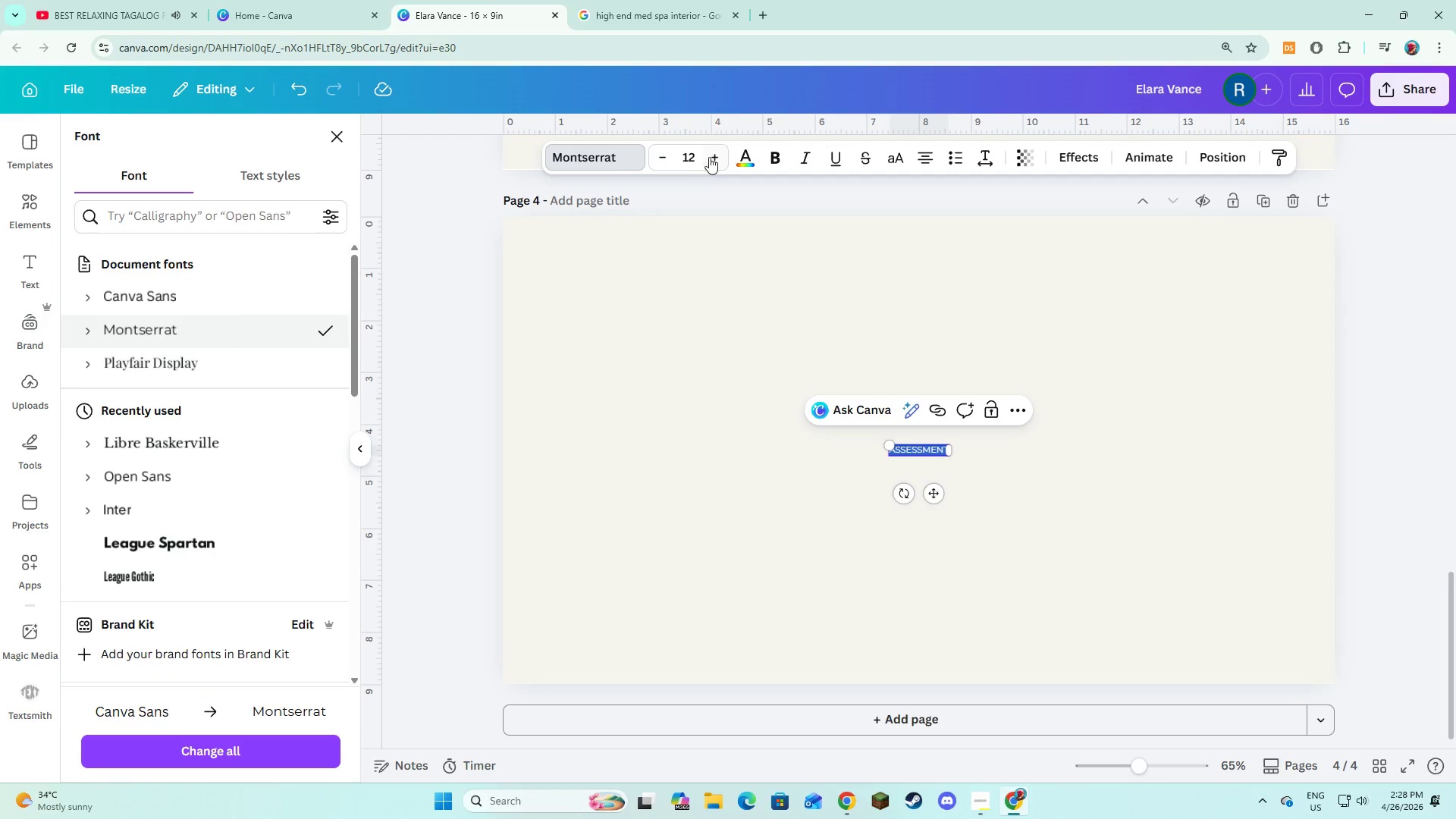 
double_click([709, 157])
 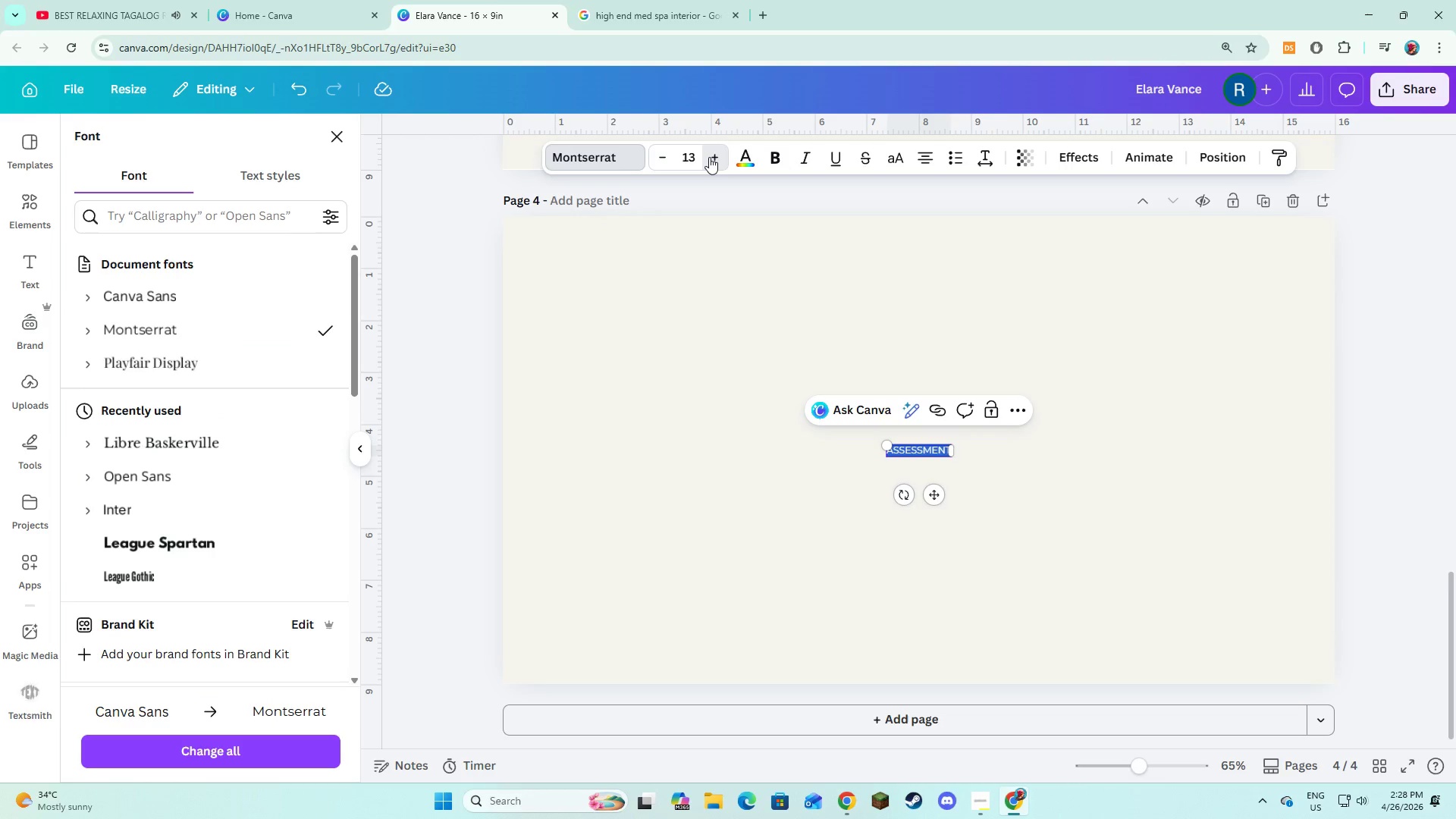 
triple_click([709, 157])
 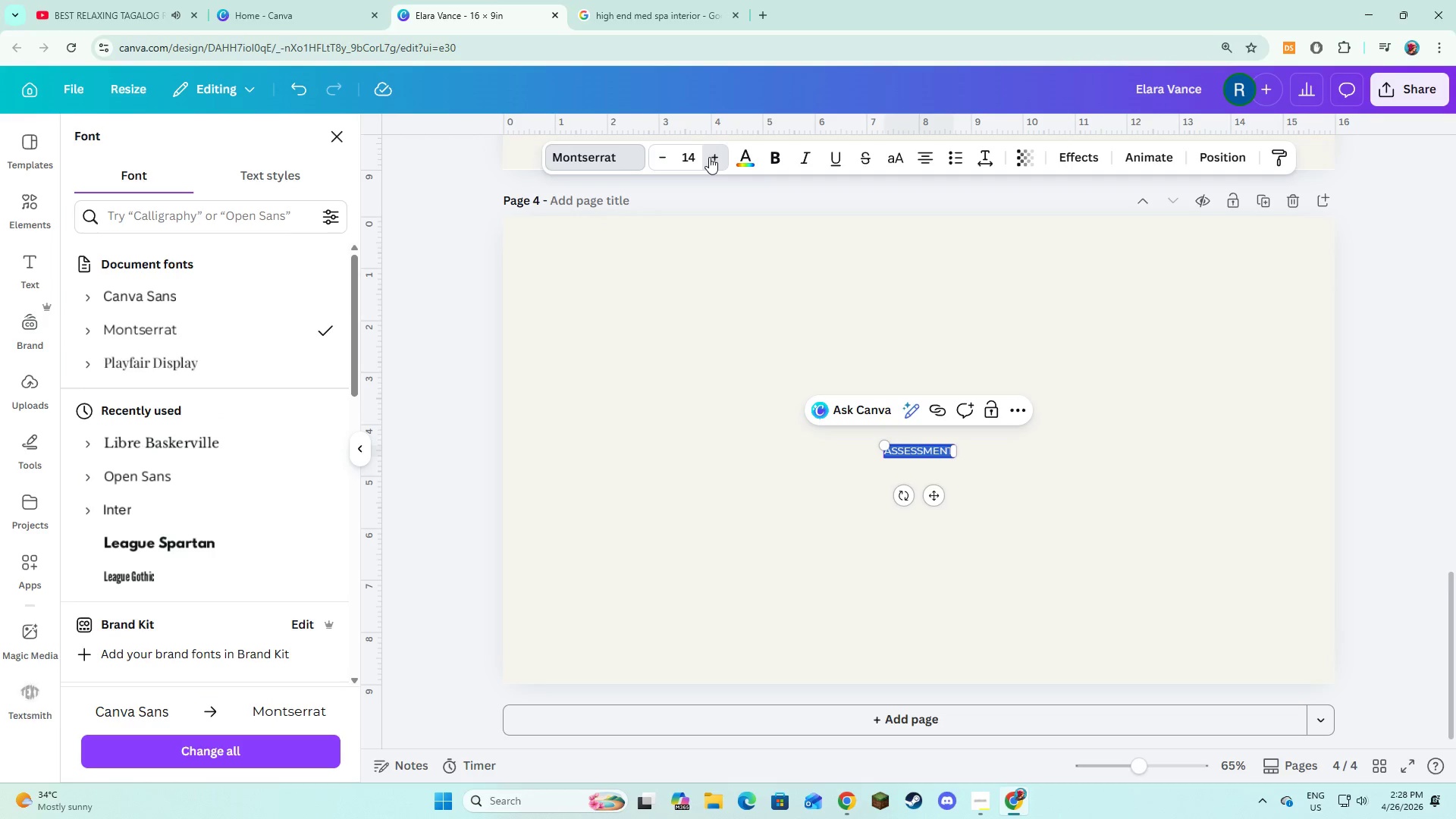 
triple_click([709, 157])
 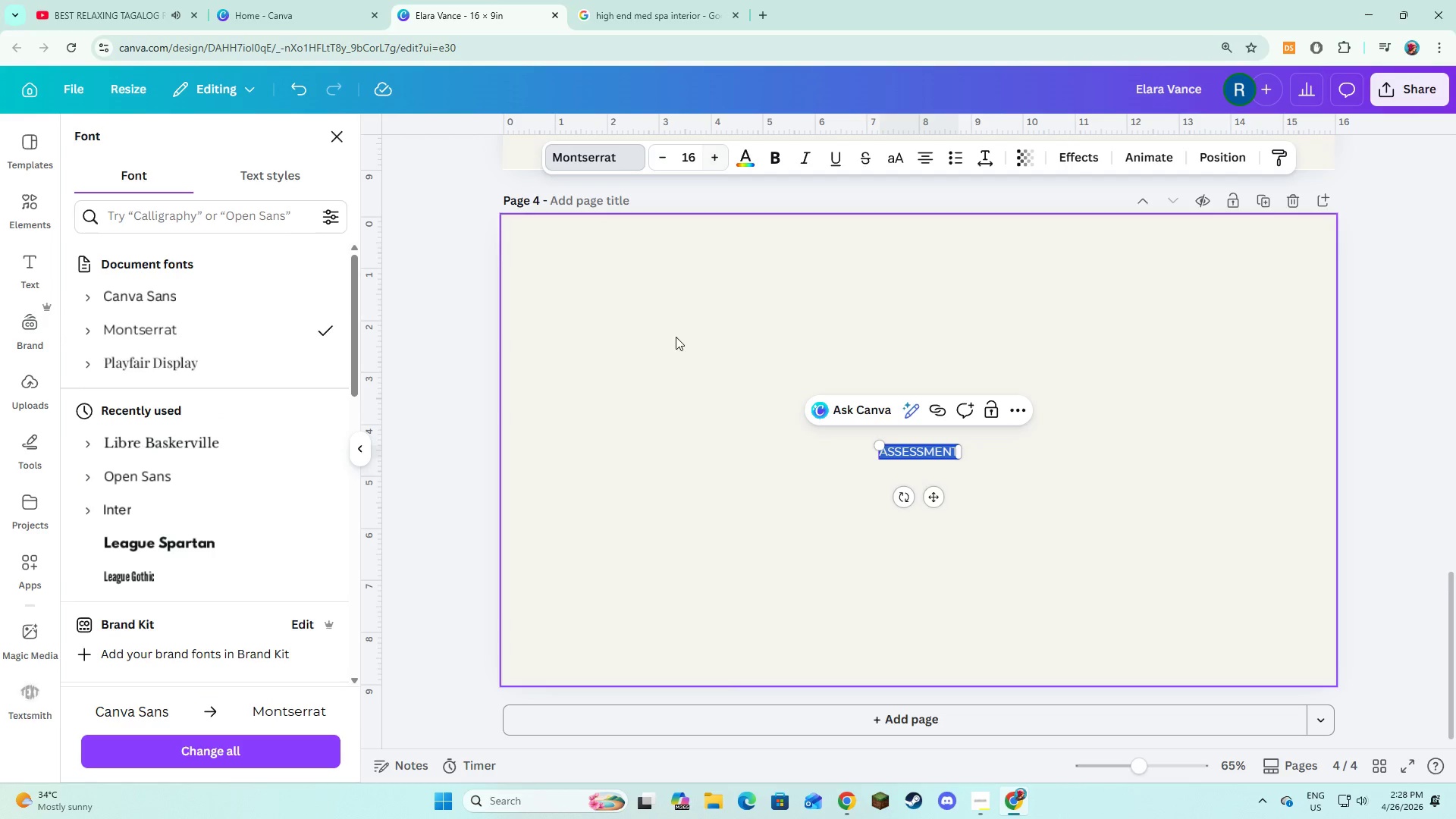 
left_click([675, 339])
 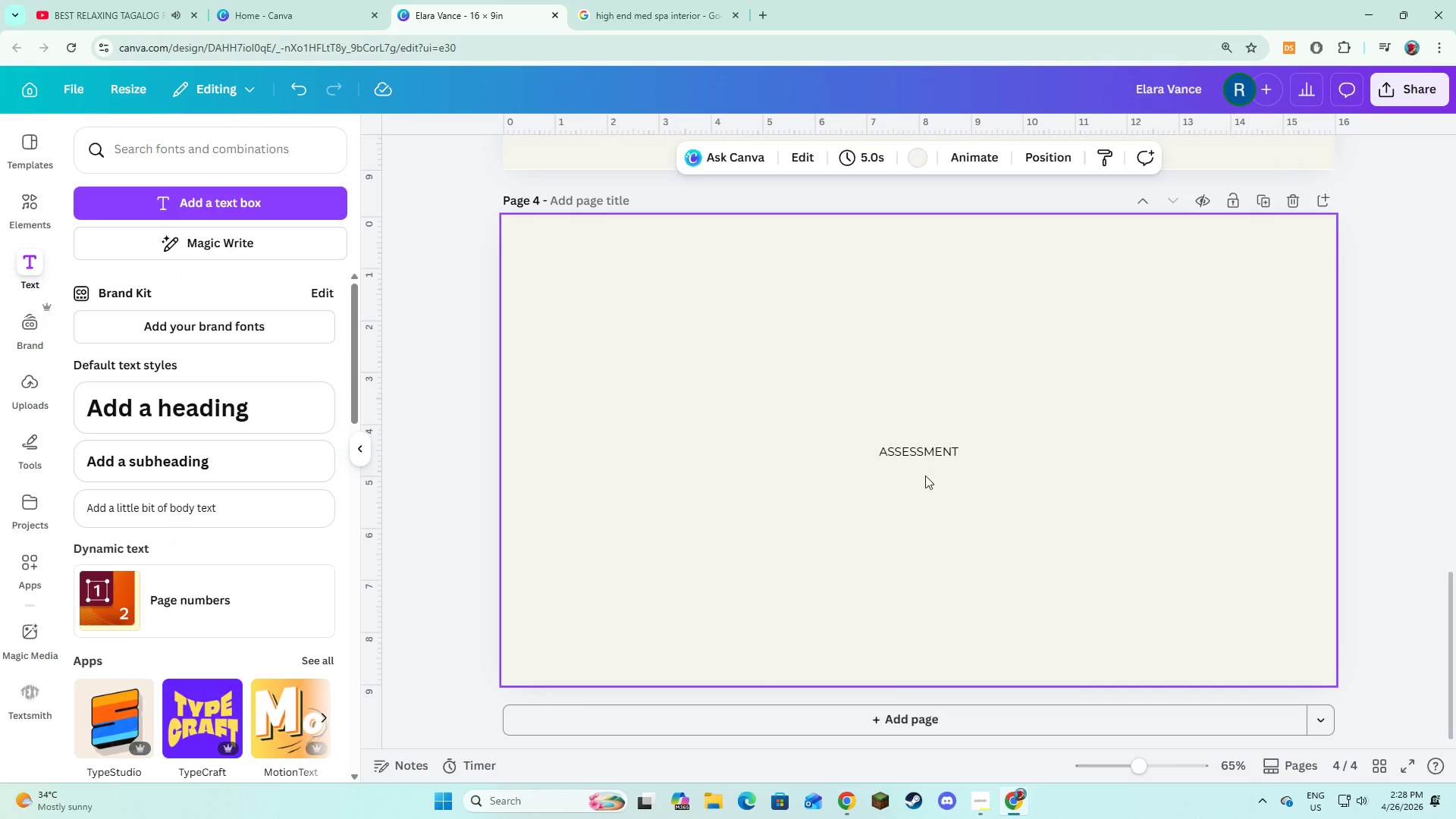 
left_click([926, 445])
 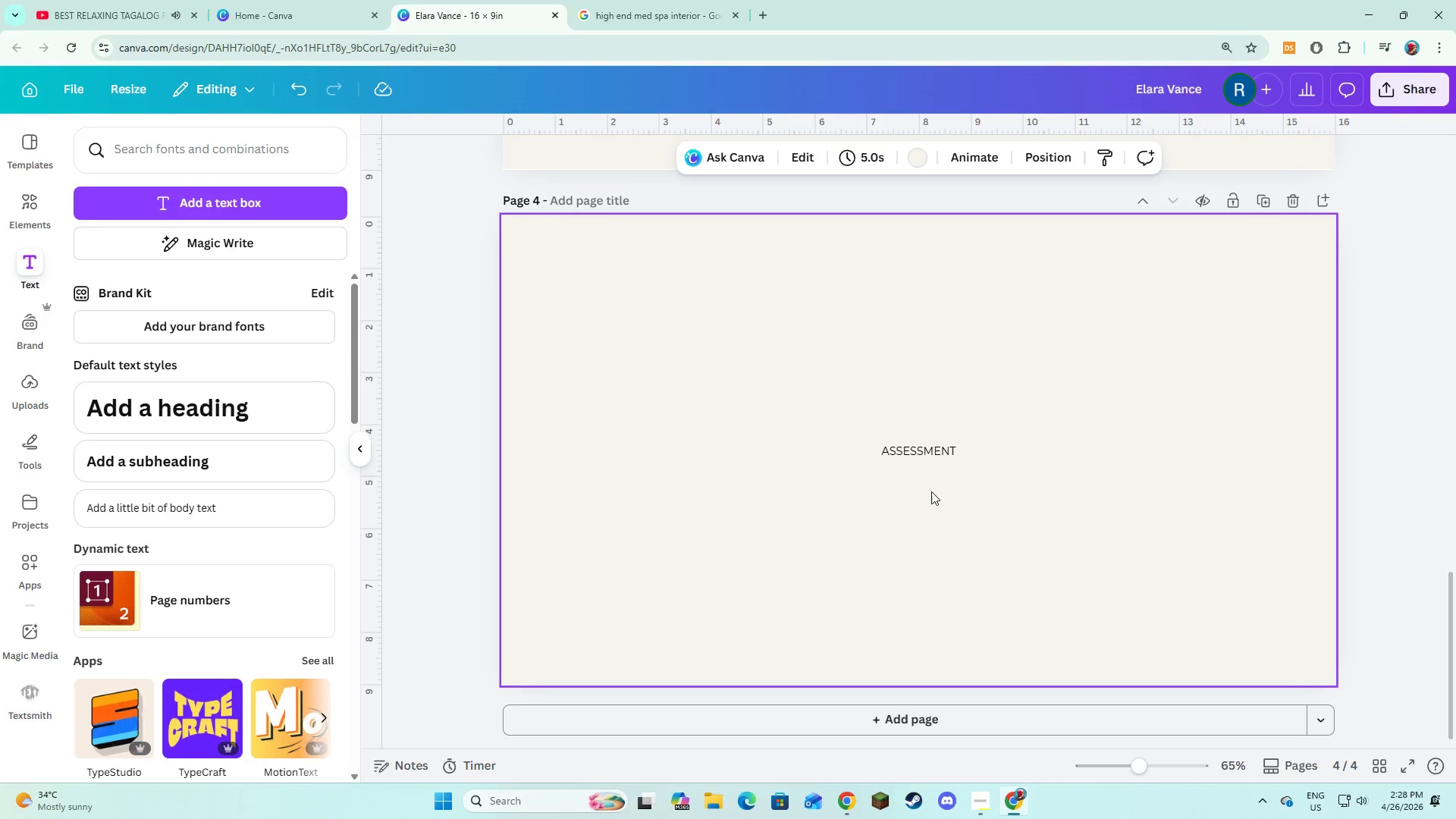 
left_click_drag(start_coordinate=[915, 448], to_coordinate=[559, 238])
 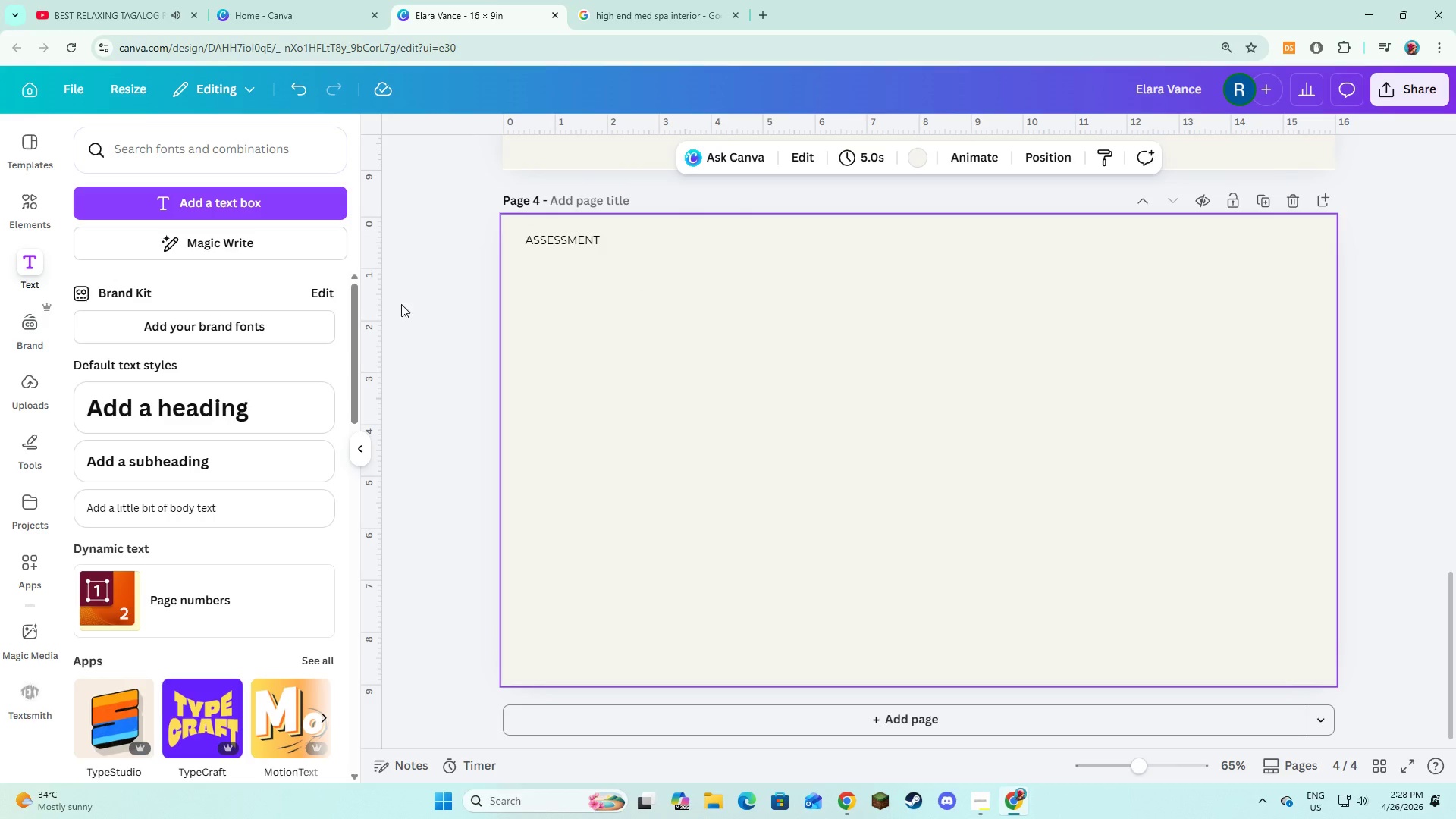 
left_click([172, 193])
 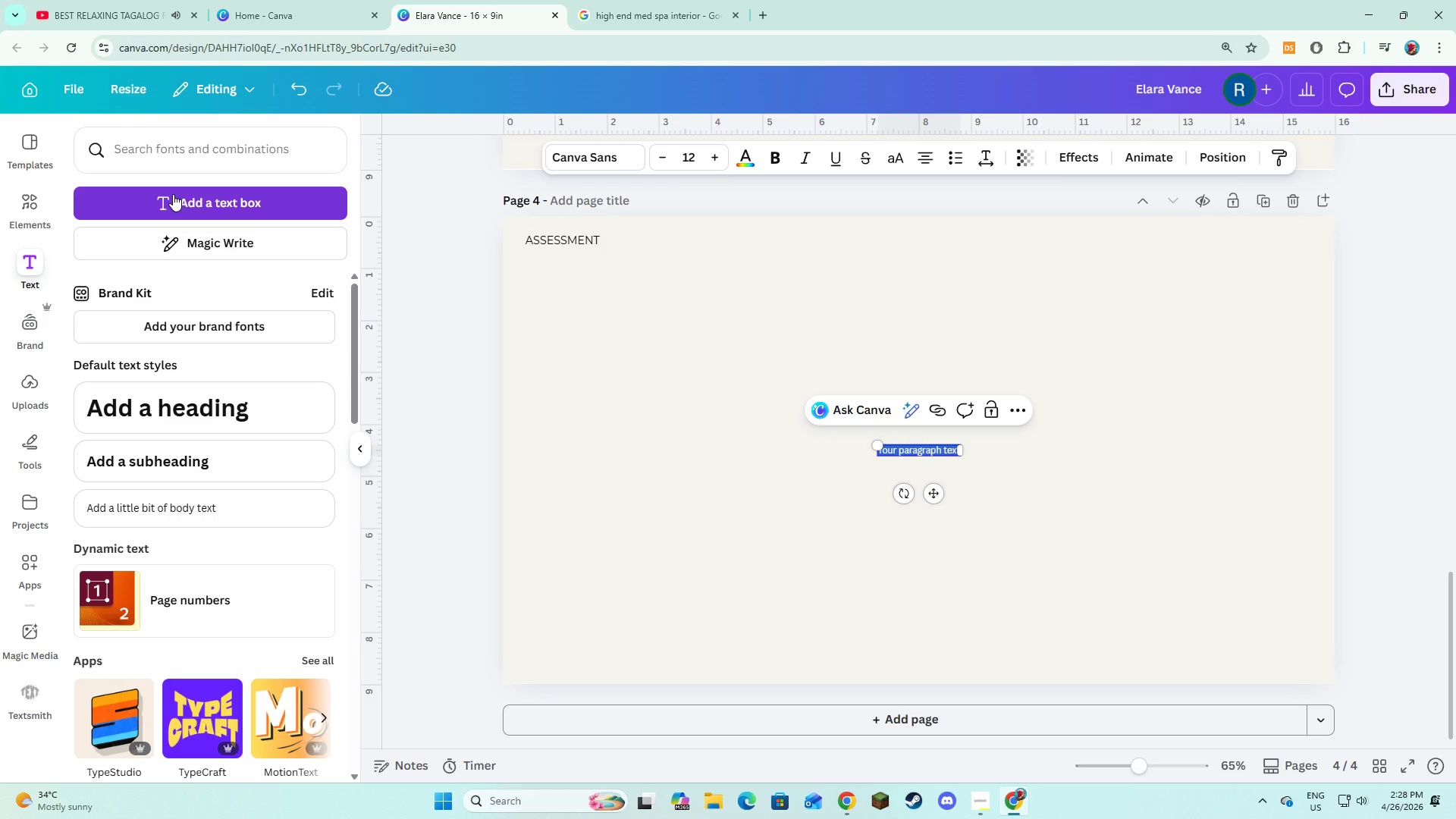 
wait(9.84)
 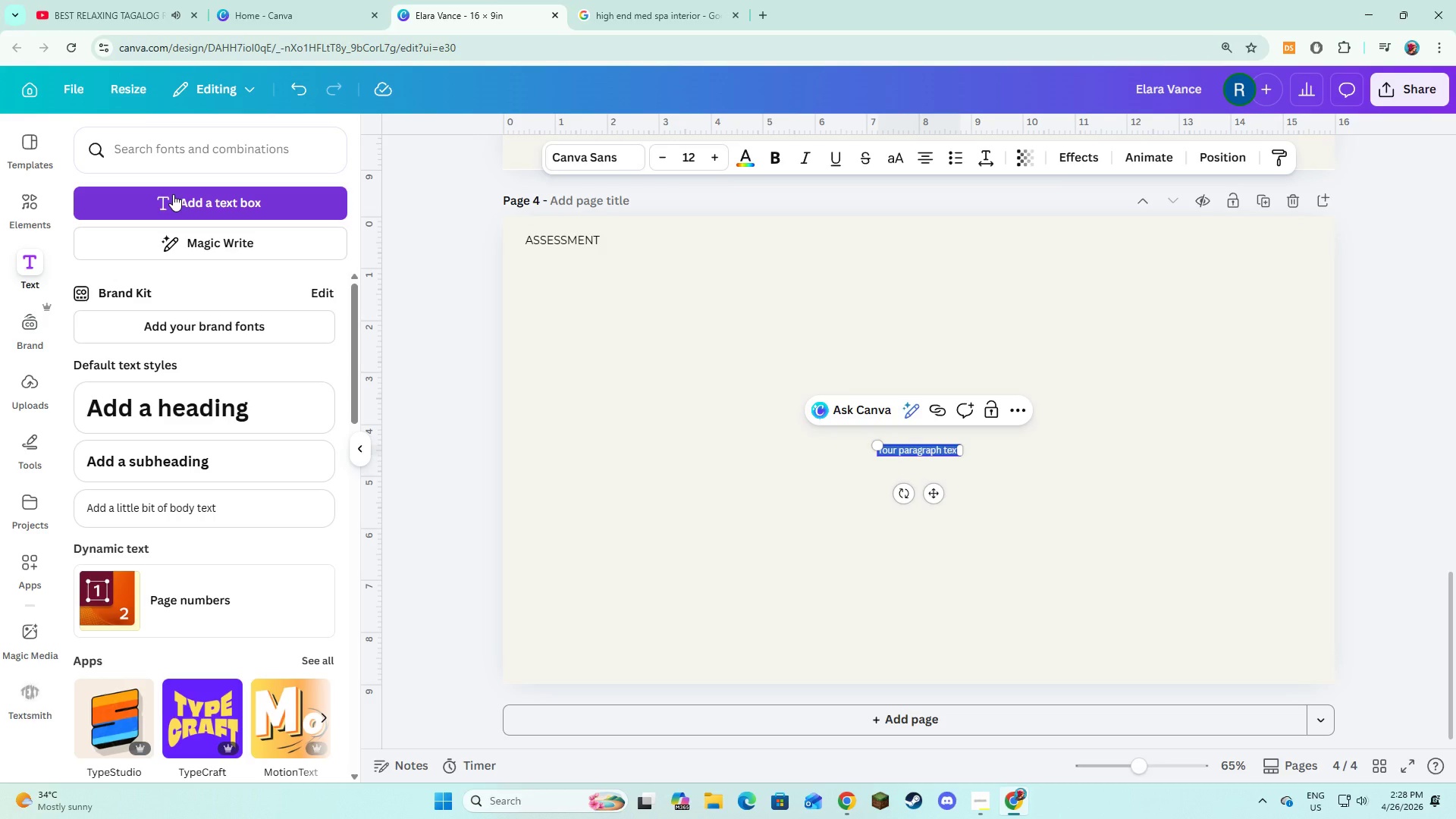 
type(Sensory Scorecard)
 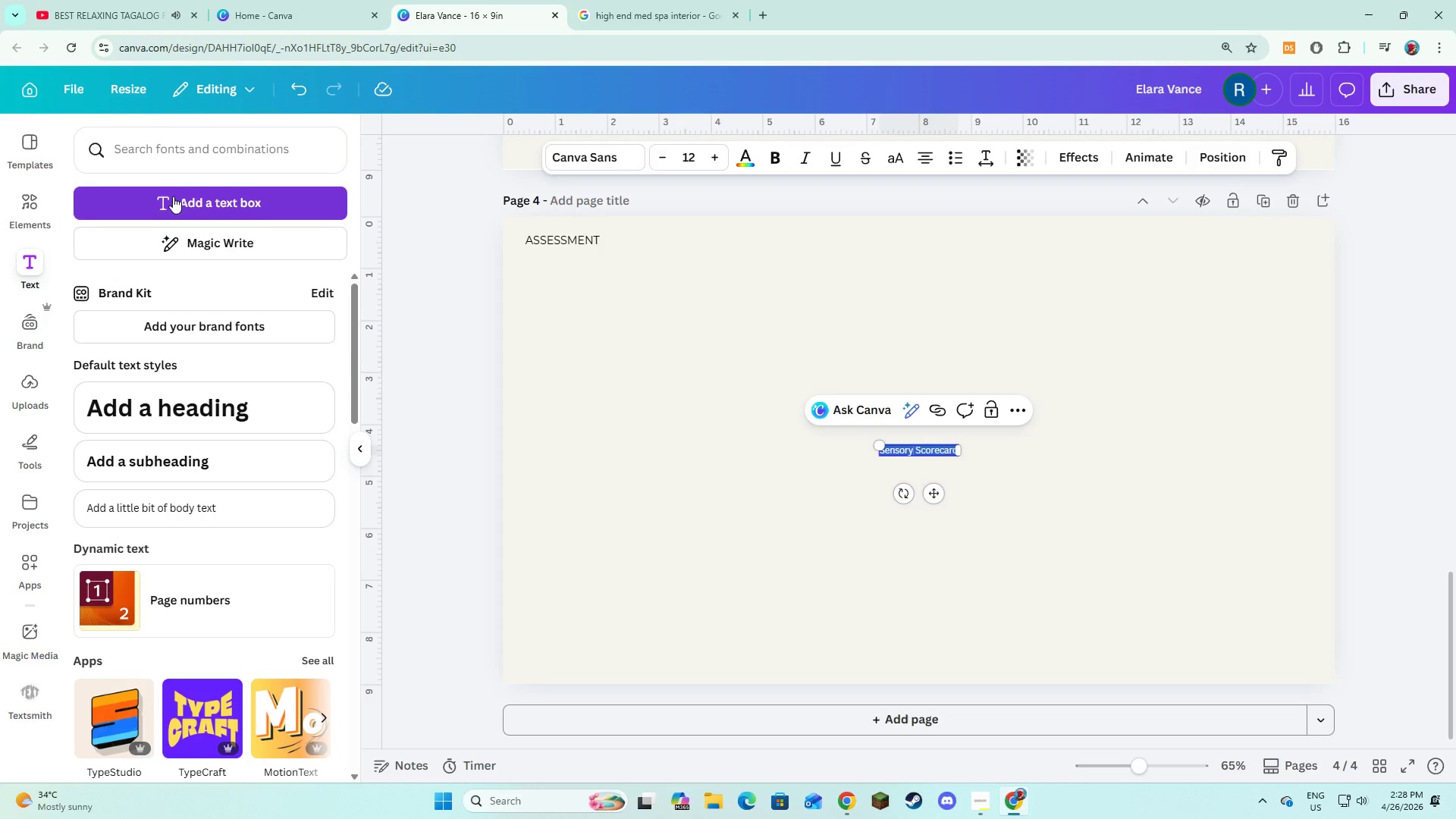 
 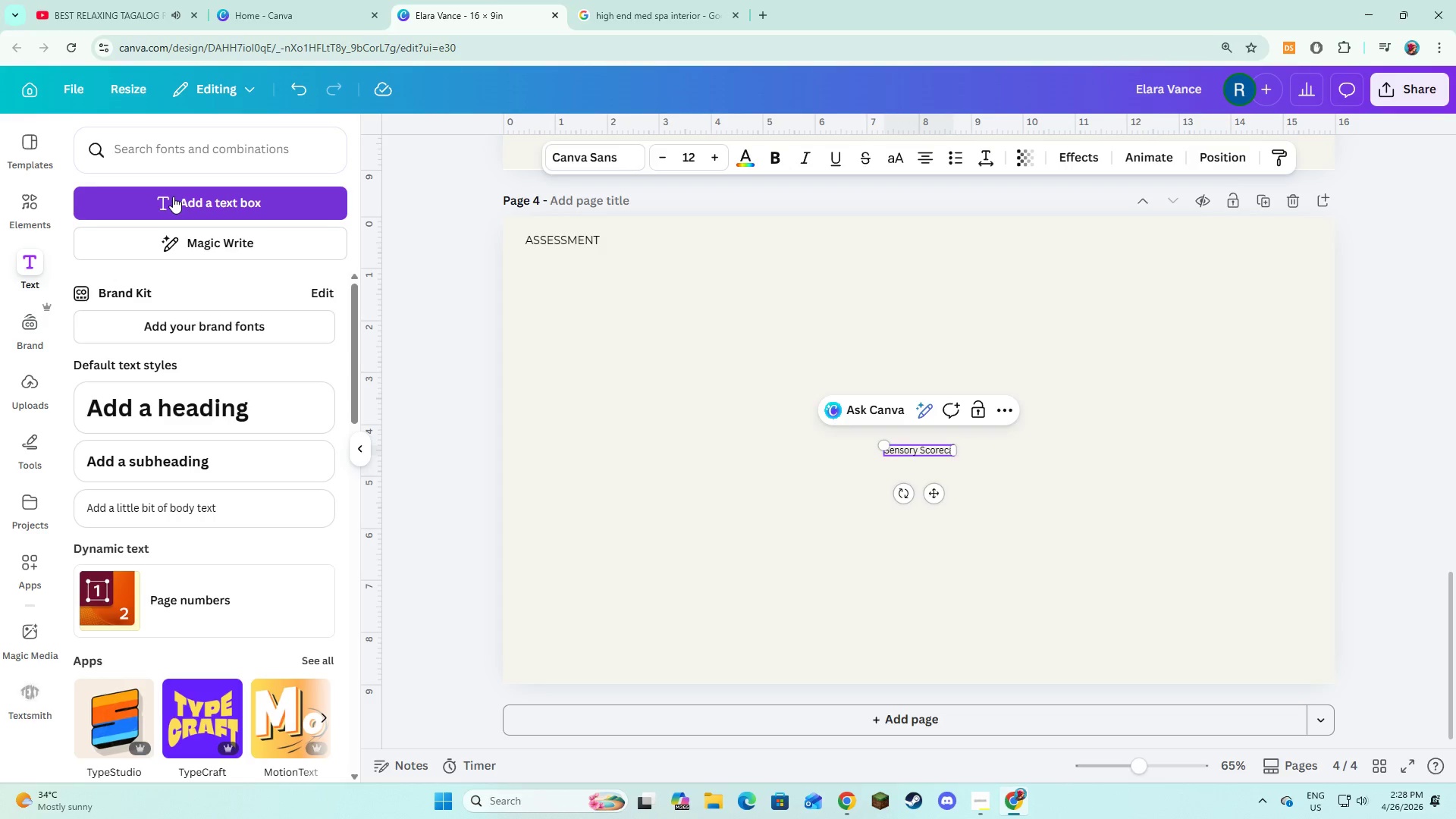 
key(Control+ControlLeft)
 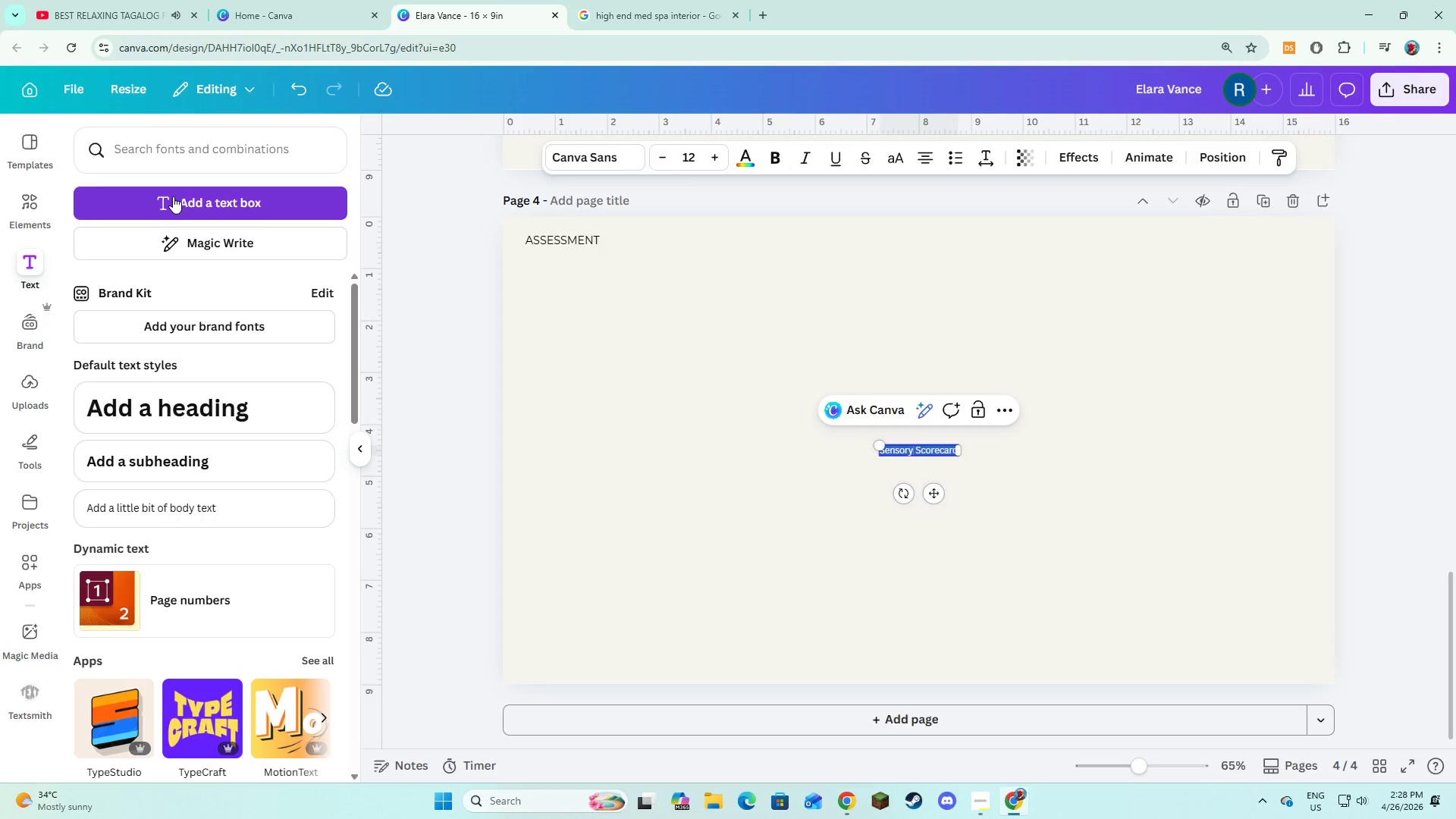 
key(Control+A)
 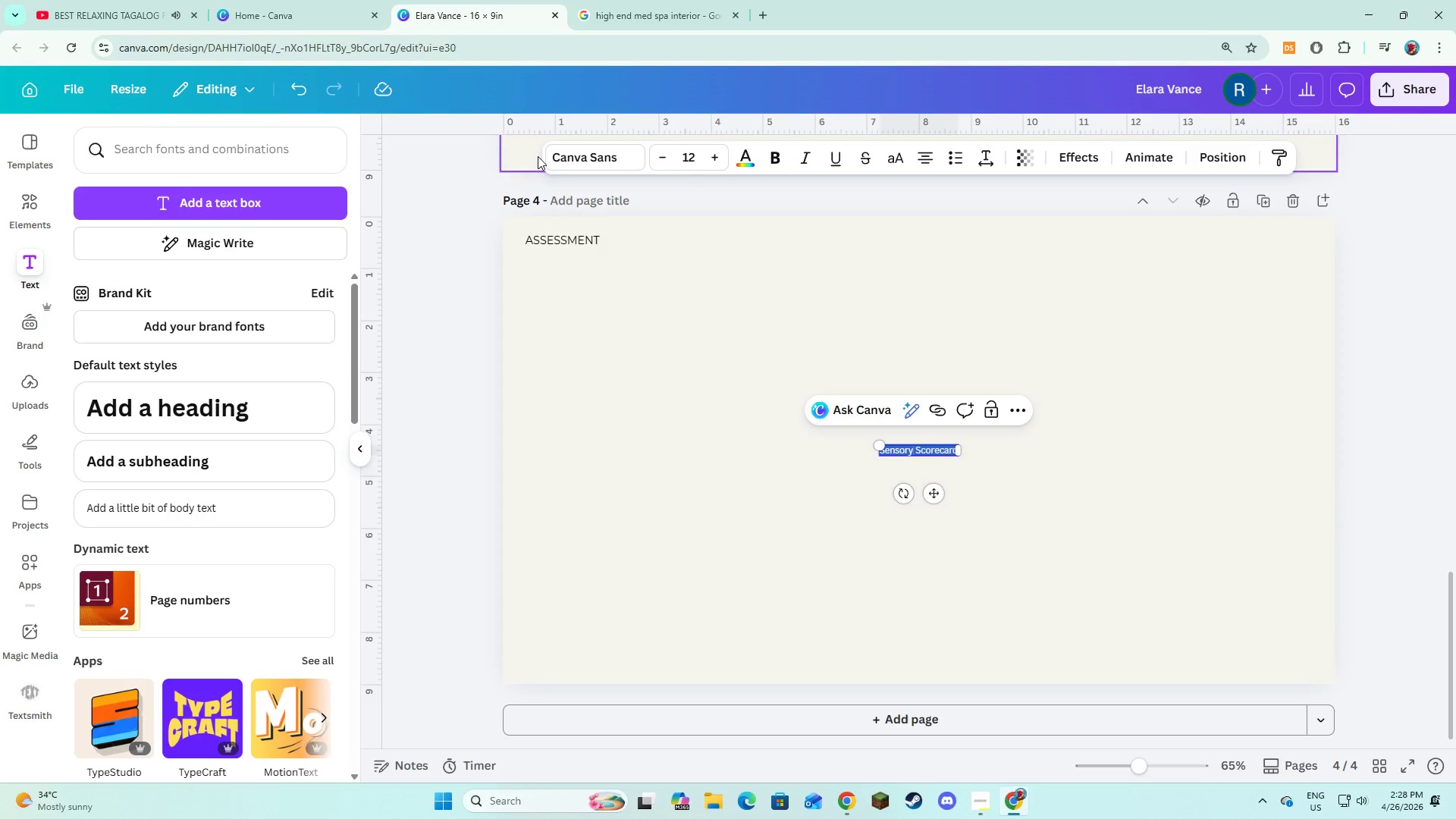 
left_click([565, 164])
 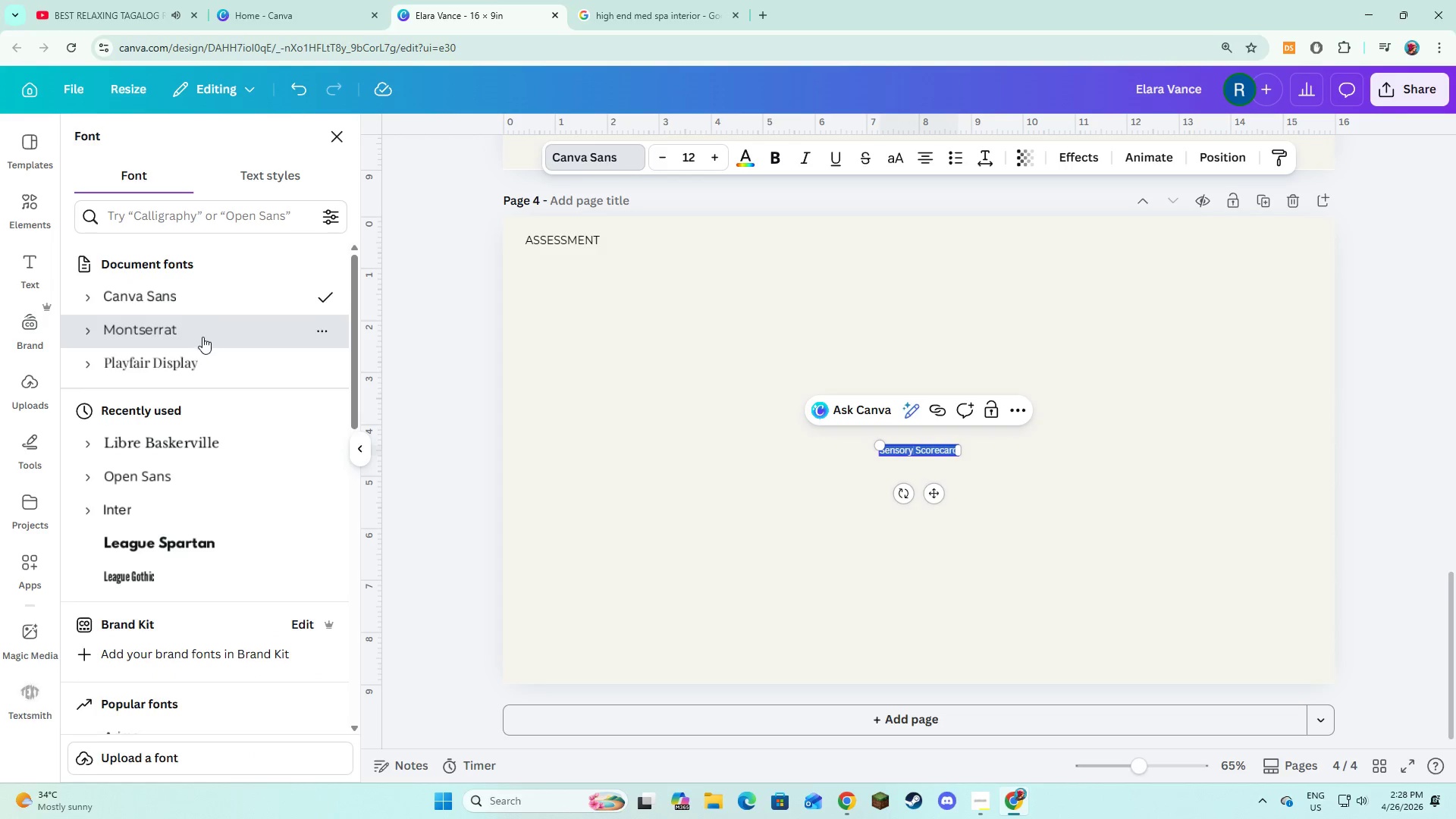 
double_click([157, 362])
 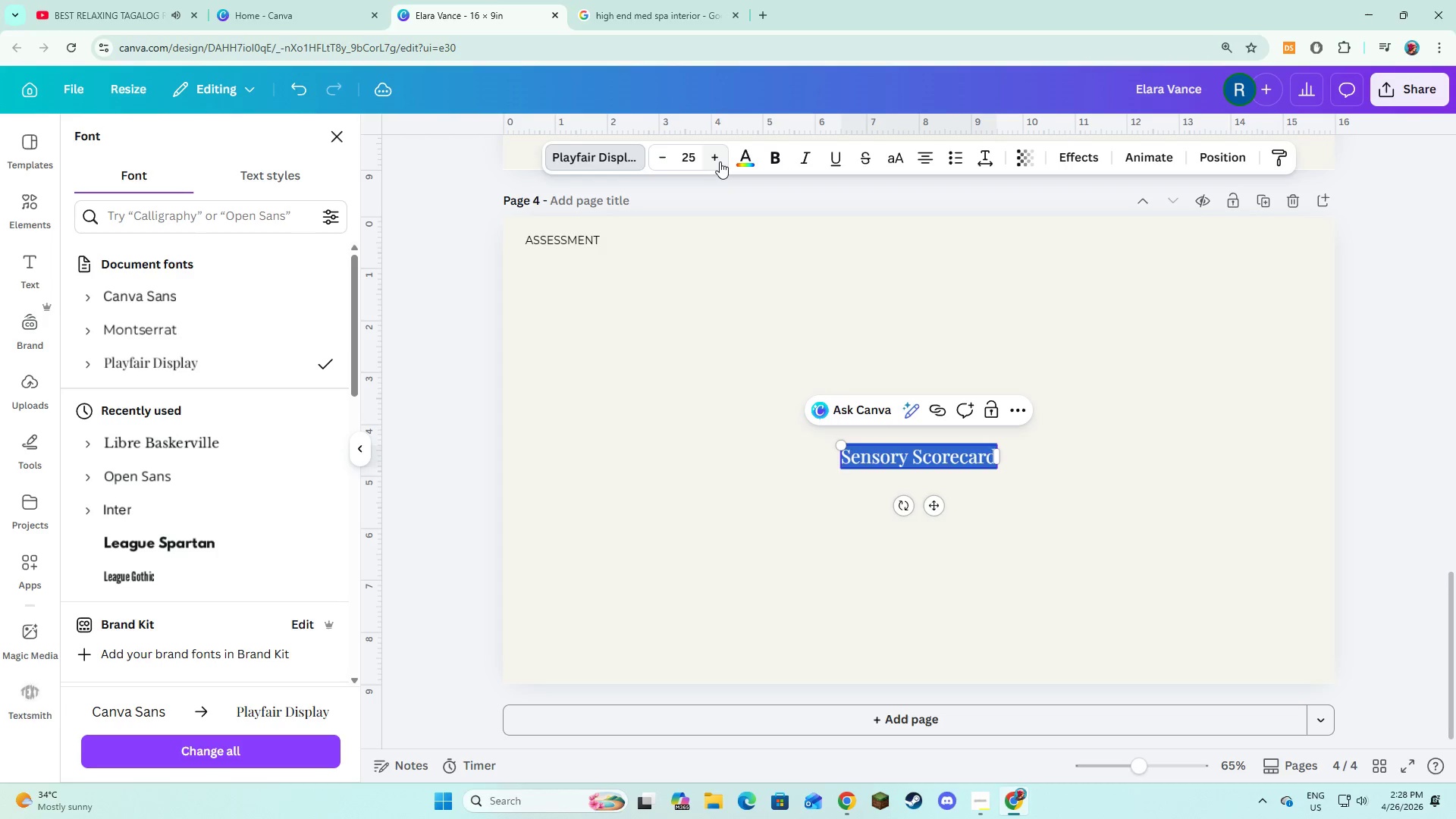 
left_click([720, 162])
 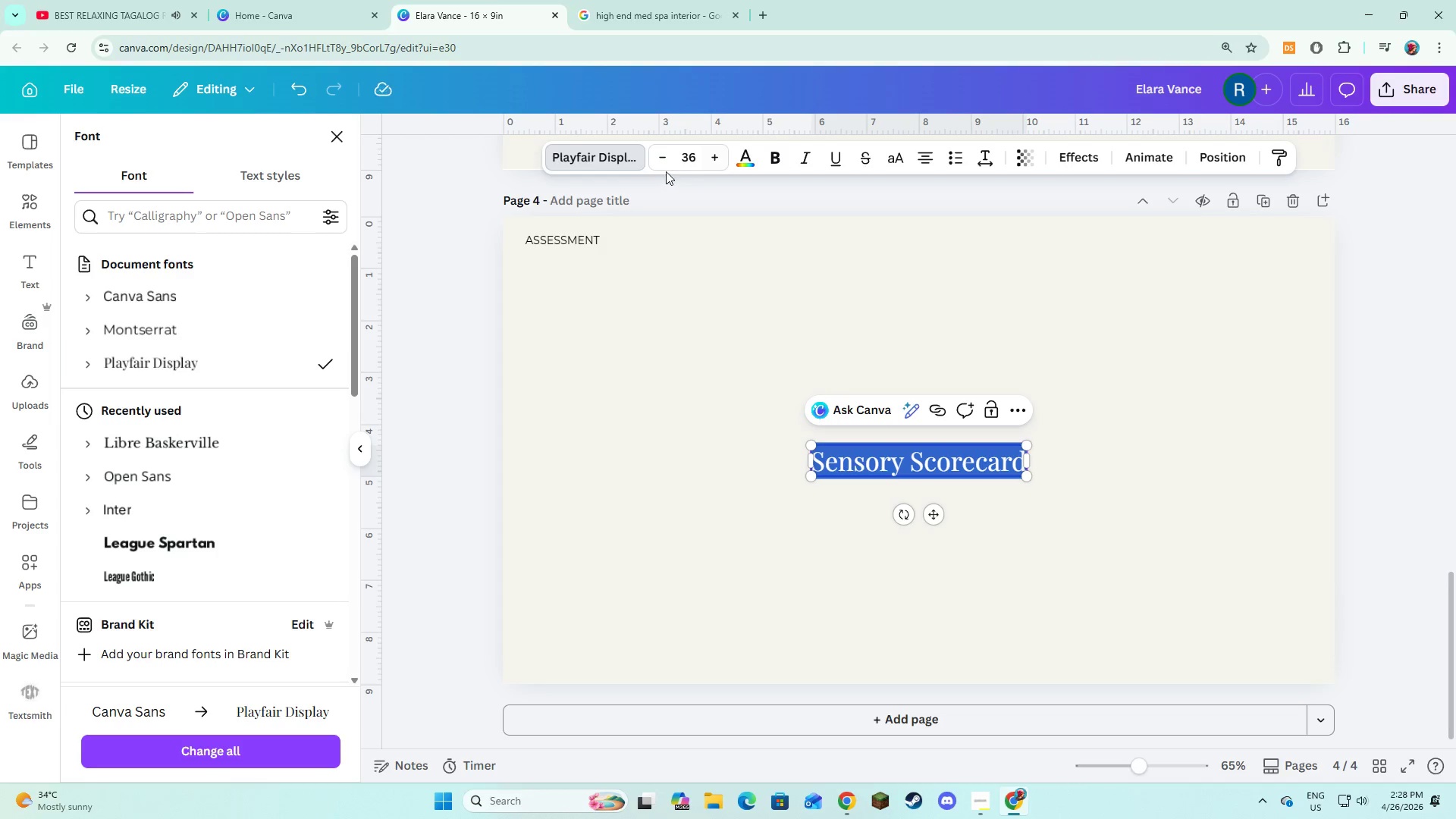 
left_click([664, 168])
 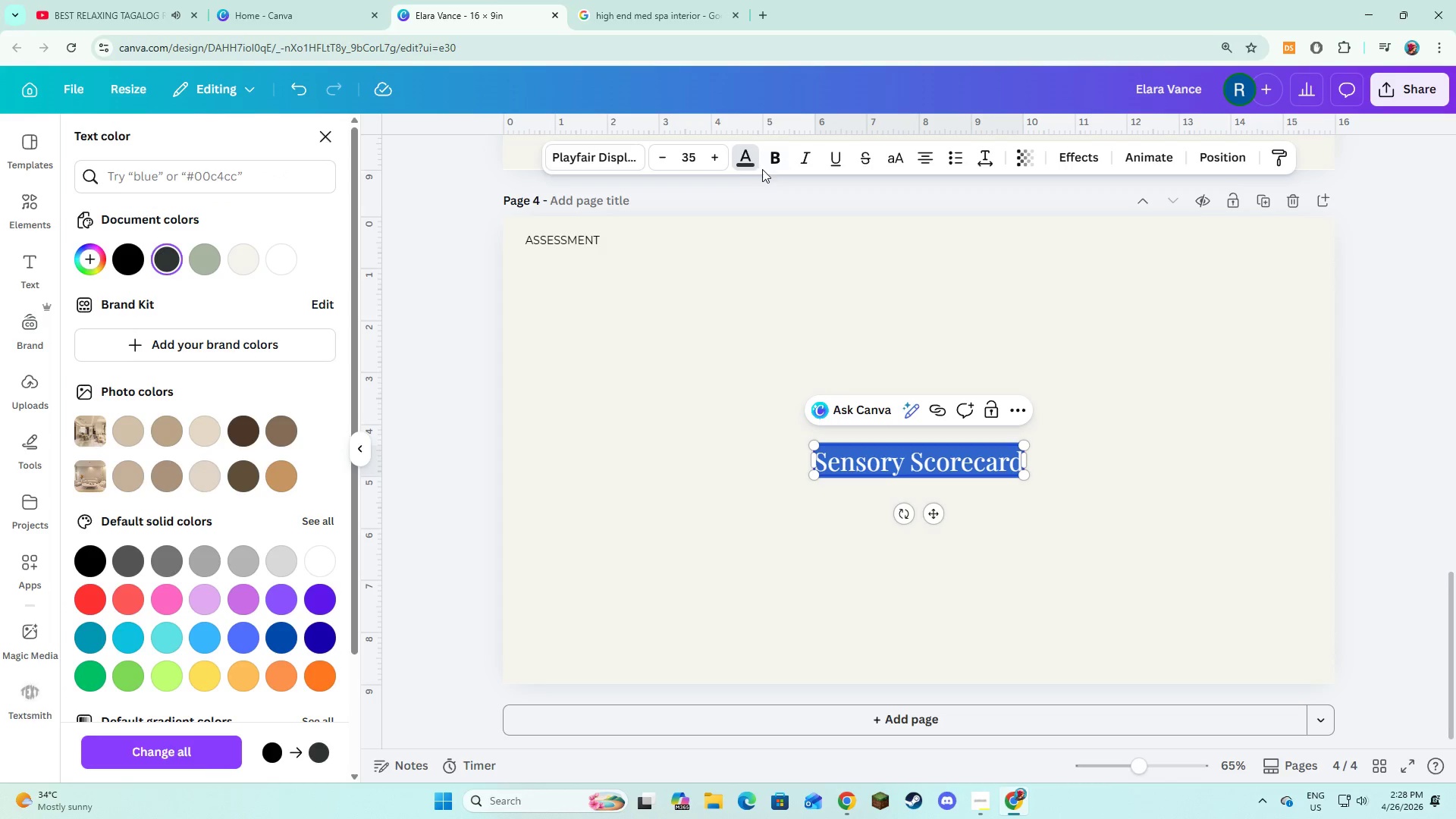 
double_click([748, 331])
 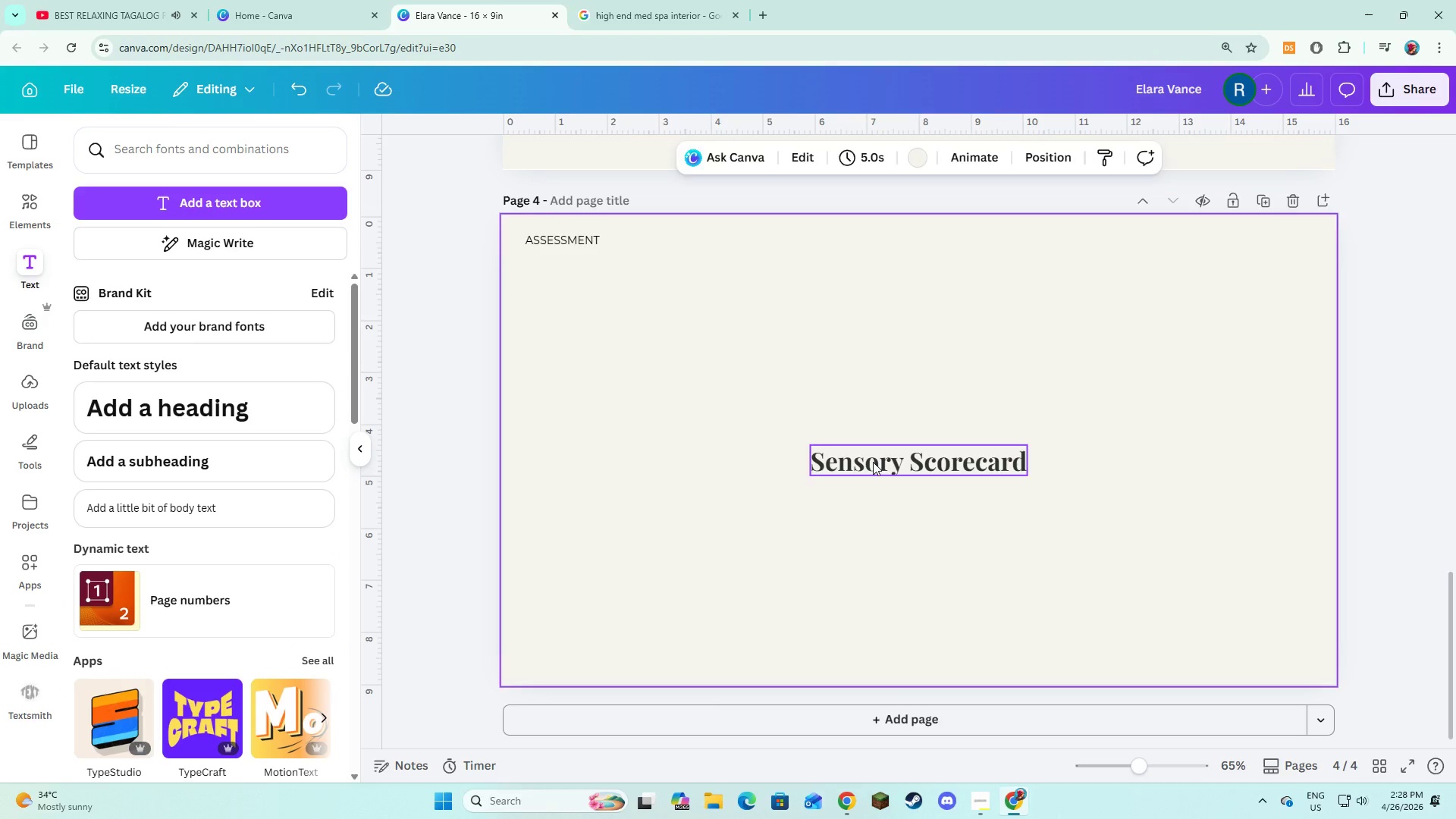 
left_click_drag(start_coordinate=[873, 462], to_coordinate=[876, 298])
 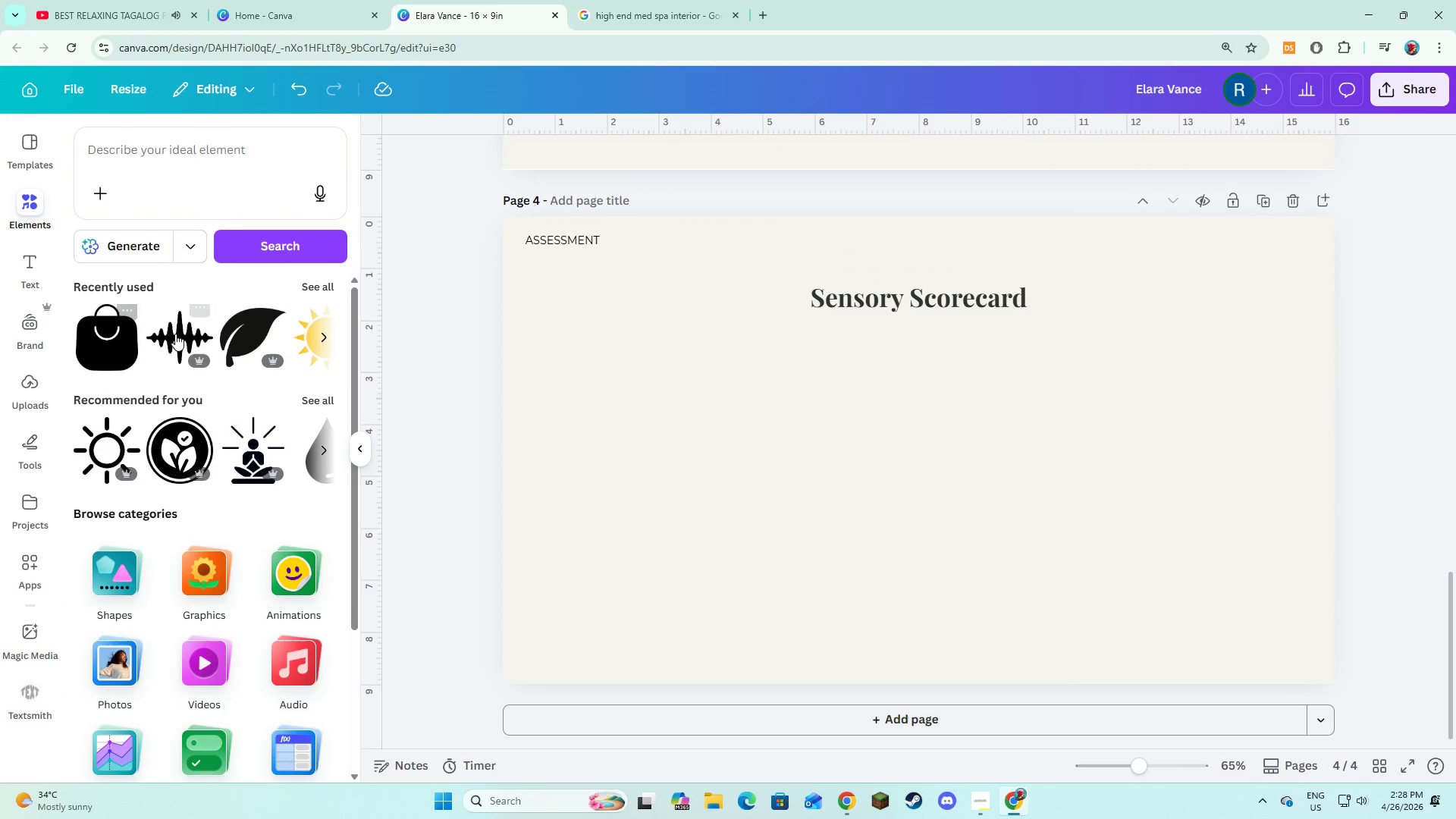 
left_click([121, 570])
 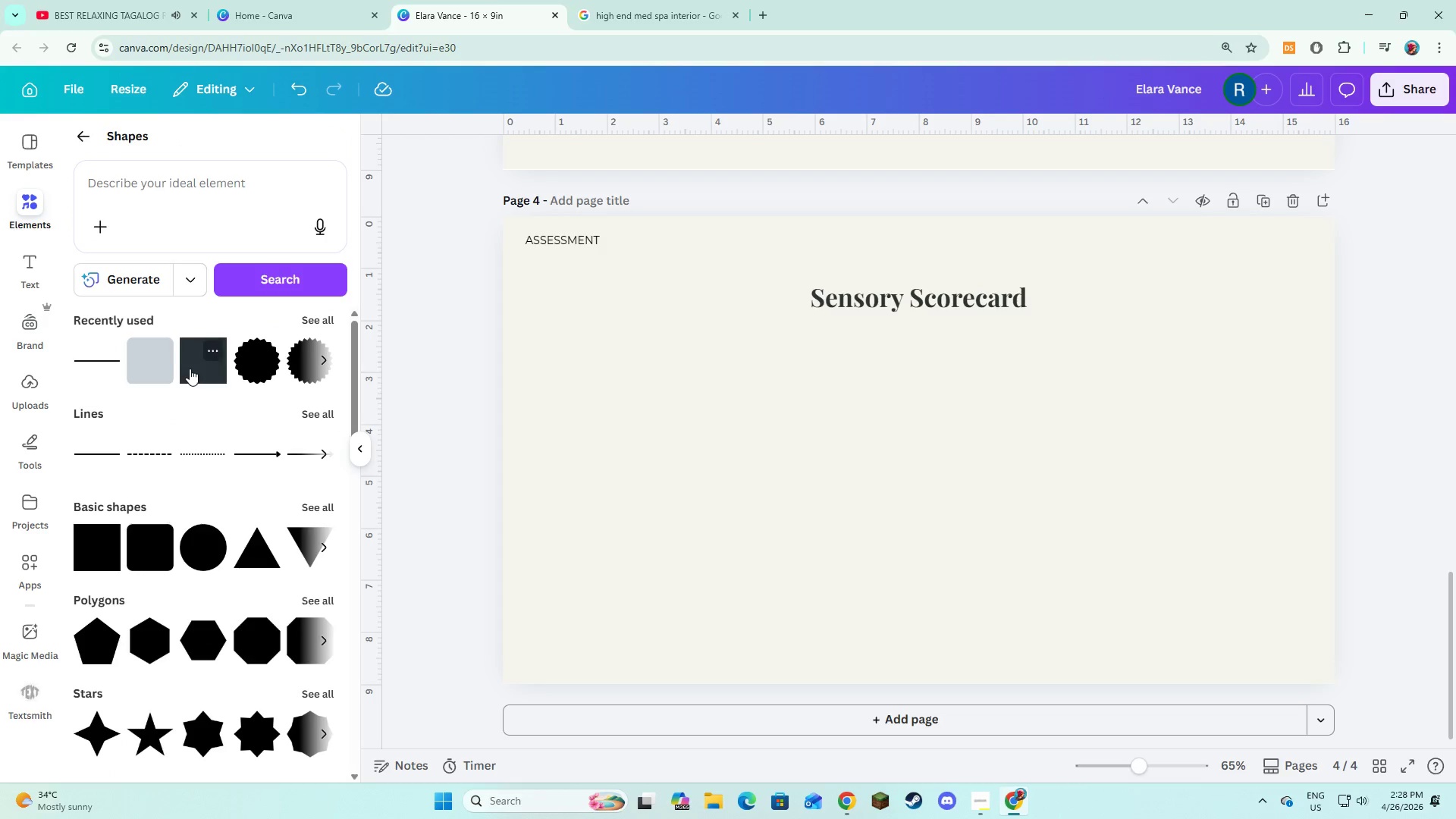 
double_click([570, 466])
 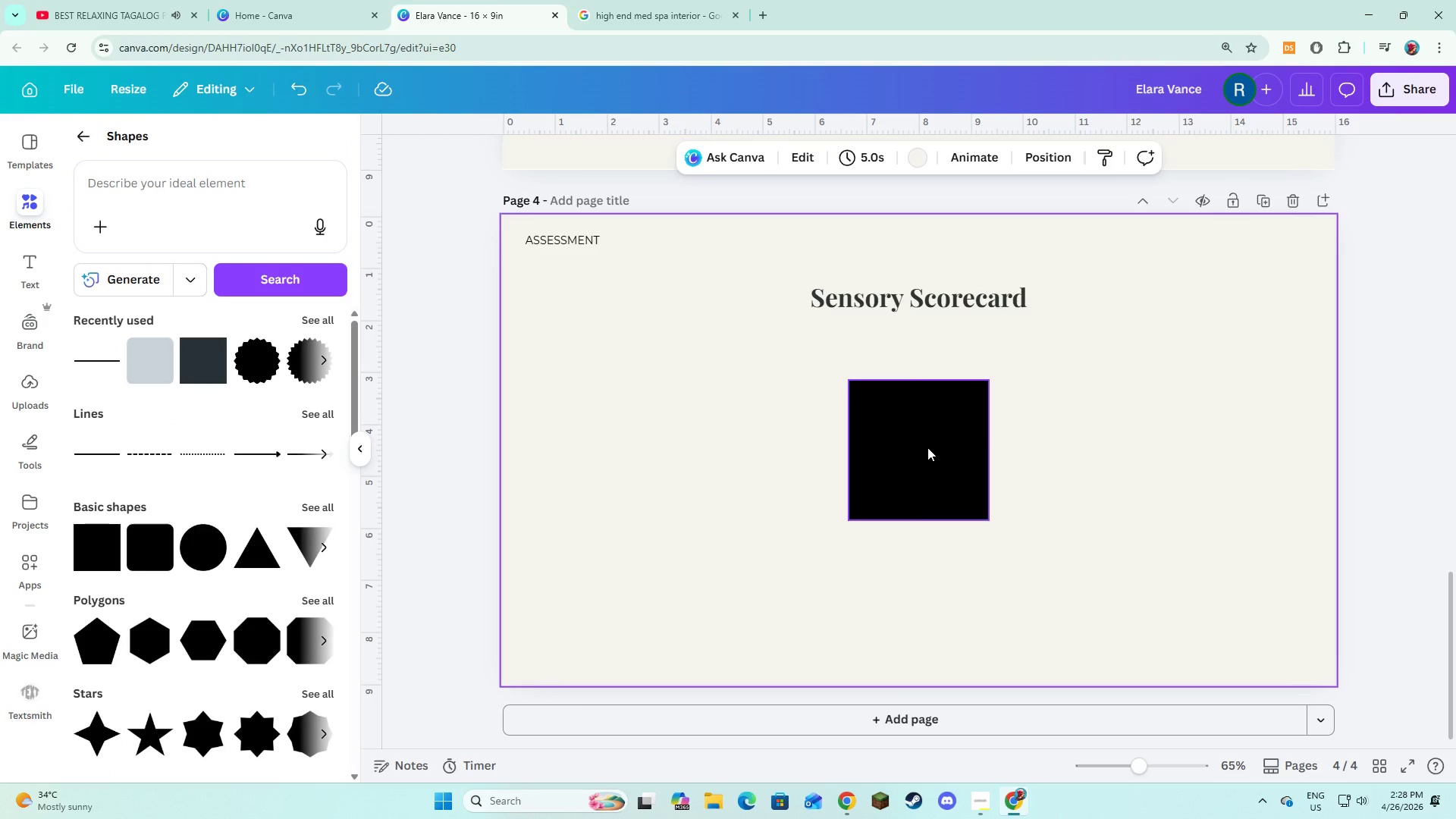 
left_click([941, 447])
 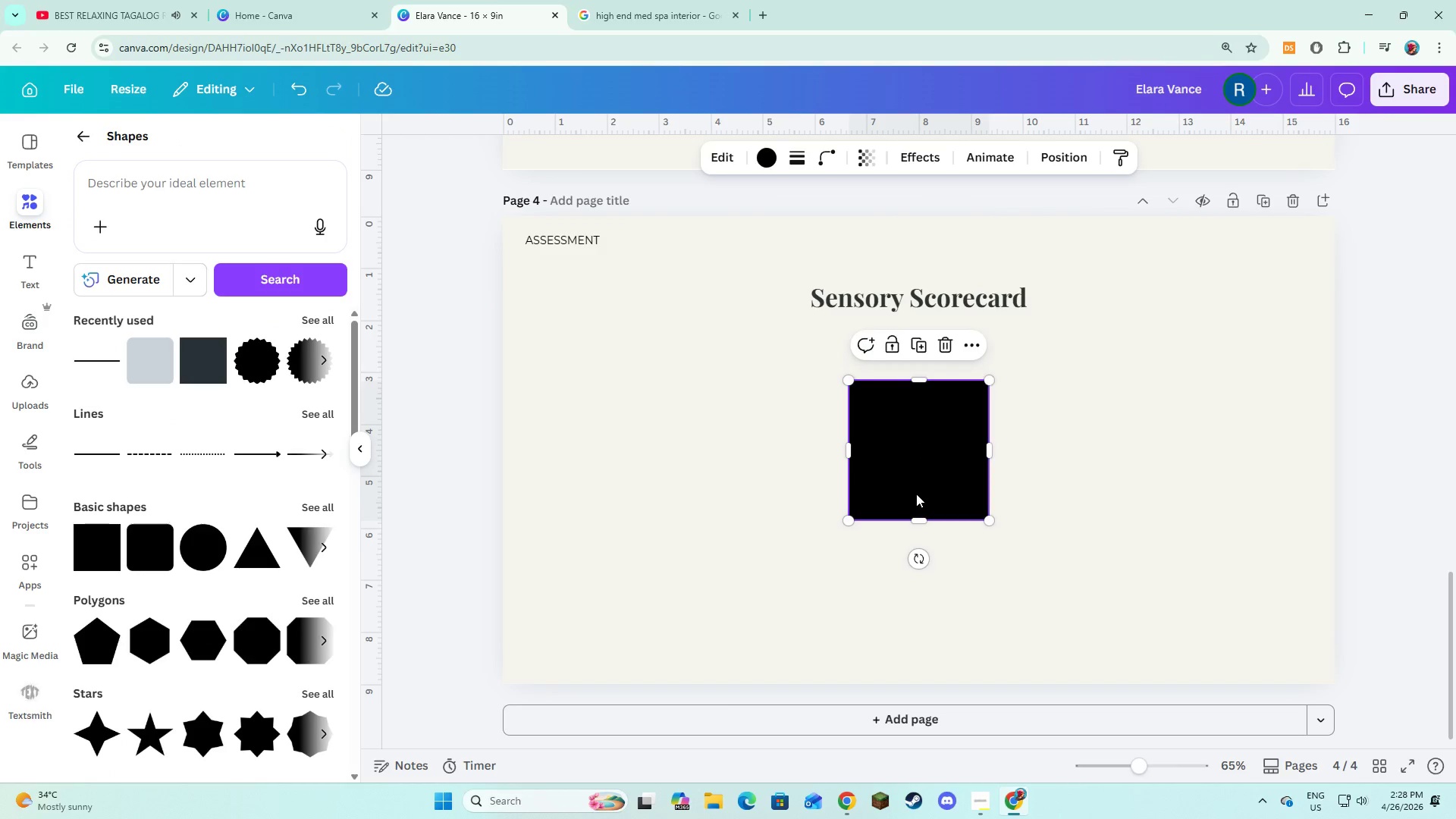 
left_click_drag(start_coordinate=[916, 494], to_coordinate=[855, 388])
 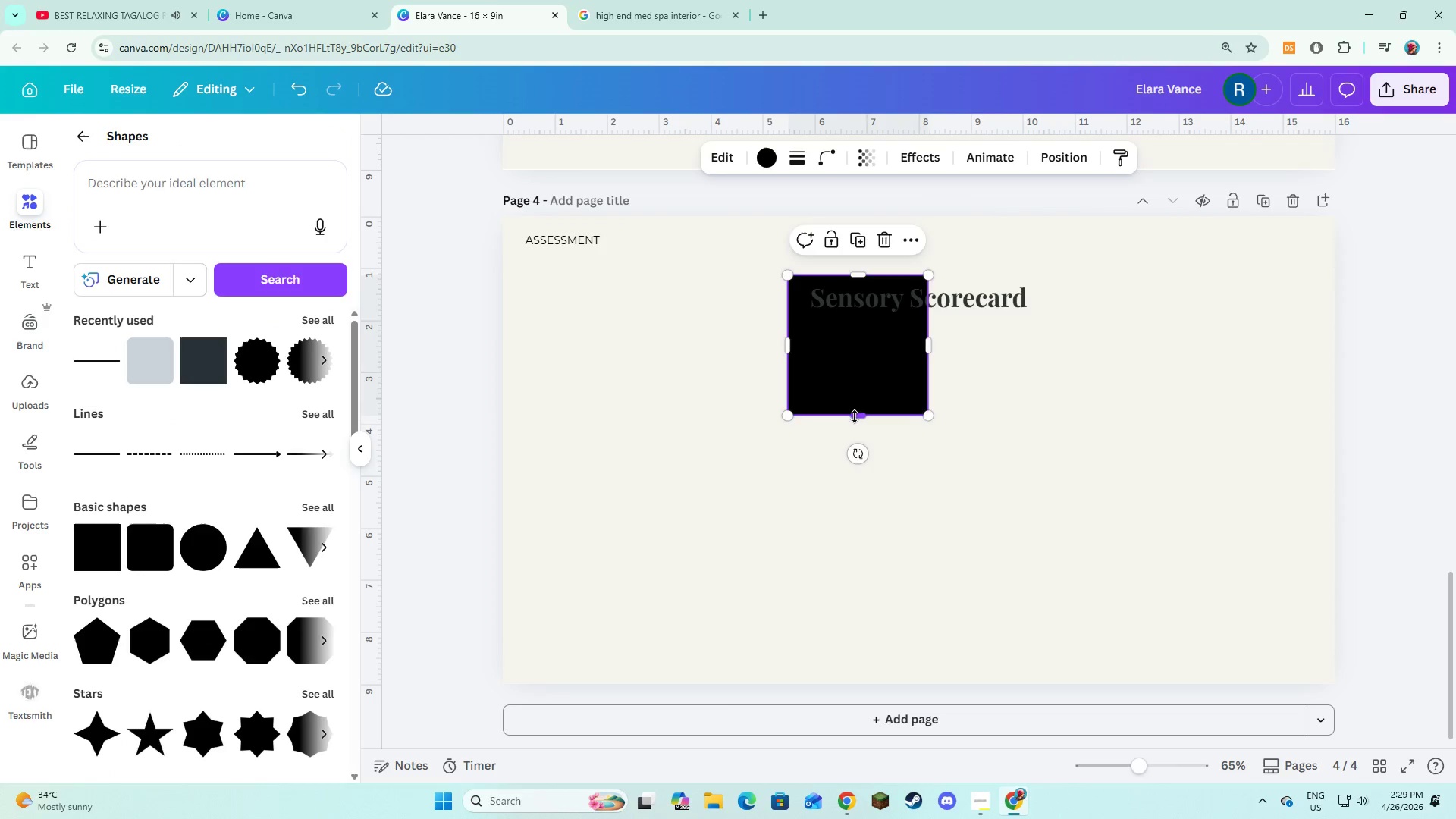 
left_click_drag(start_coordinate=[855, 416], to_coordinate=[855, 327])
 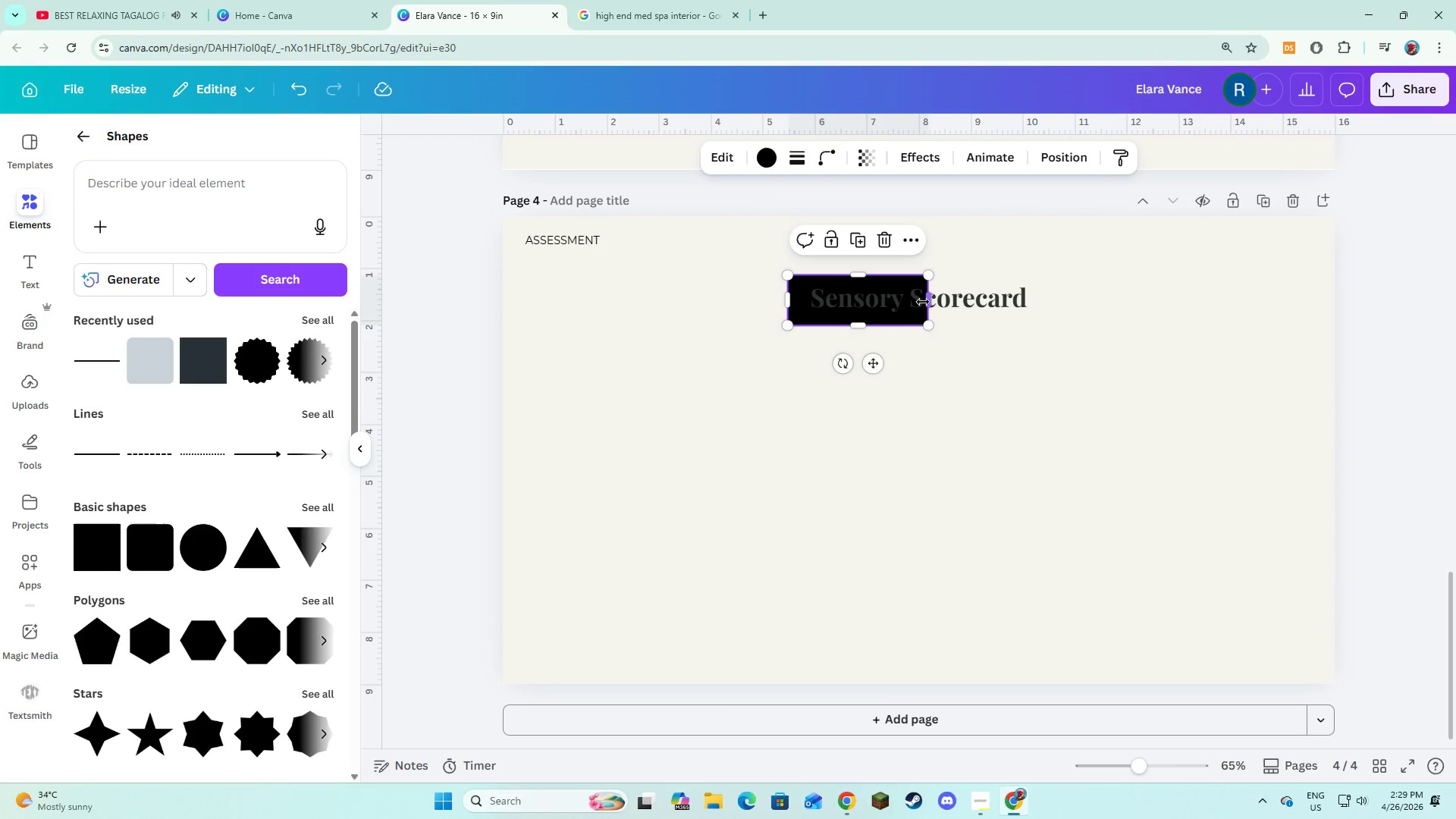 
left_click_drag(start_coordinate=[923, 302], to_coordinate=[1039, 305])
 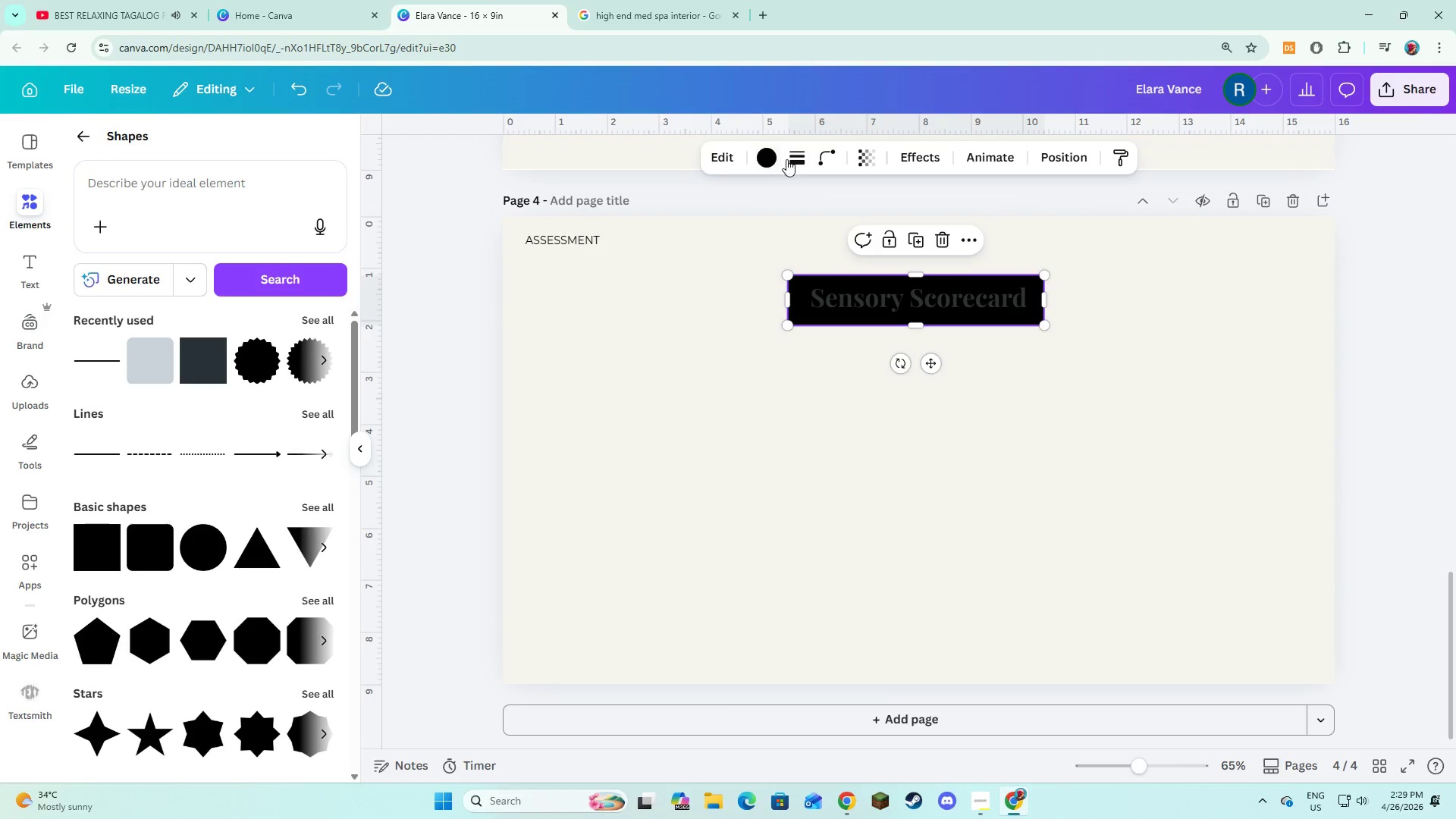 
left_click([789, 158])
 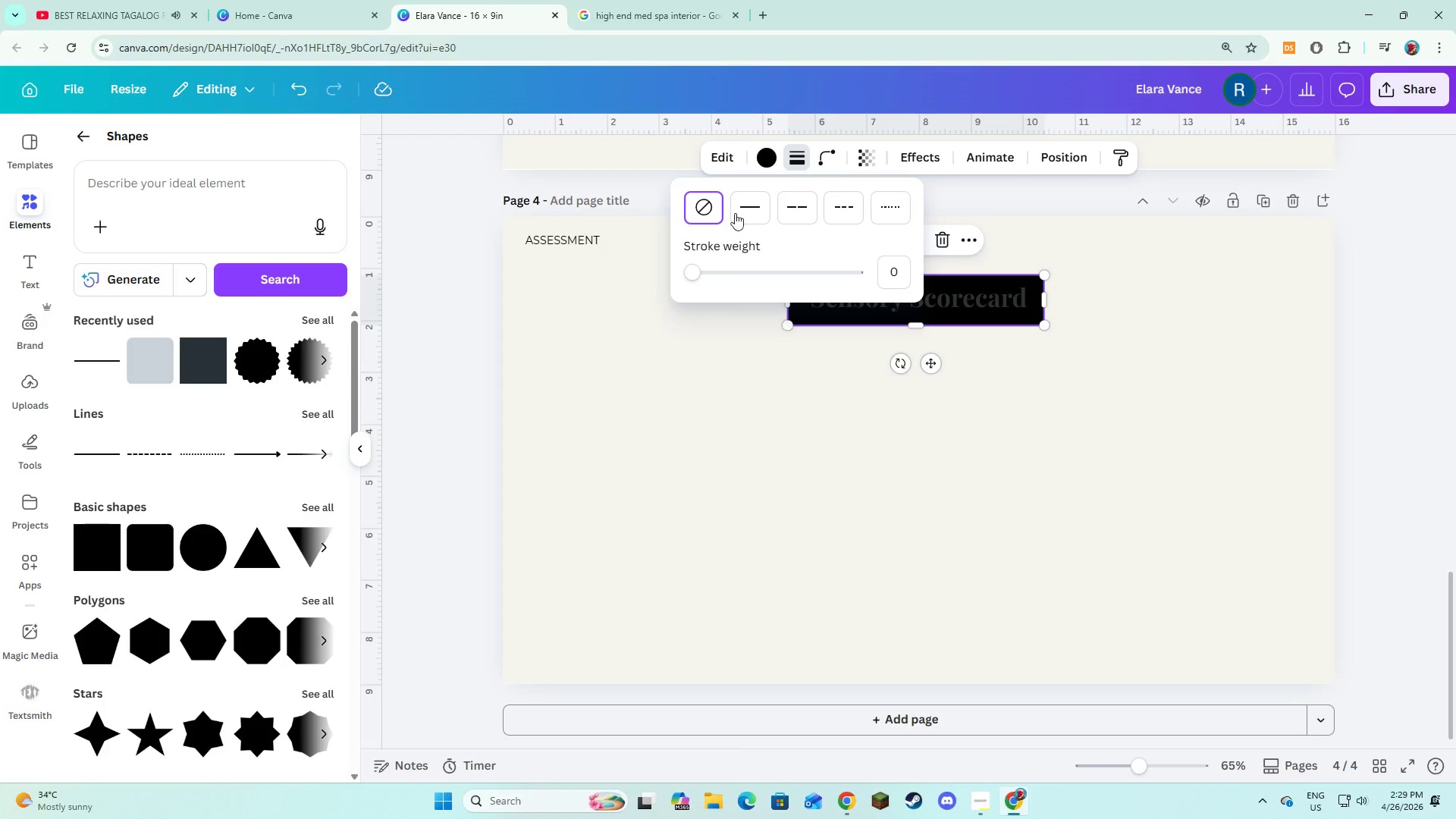 
left_click([758, 198])
 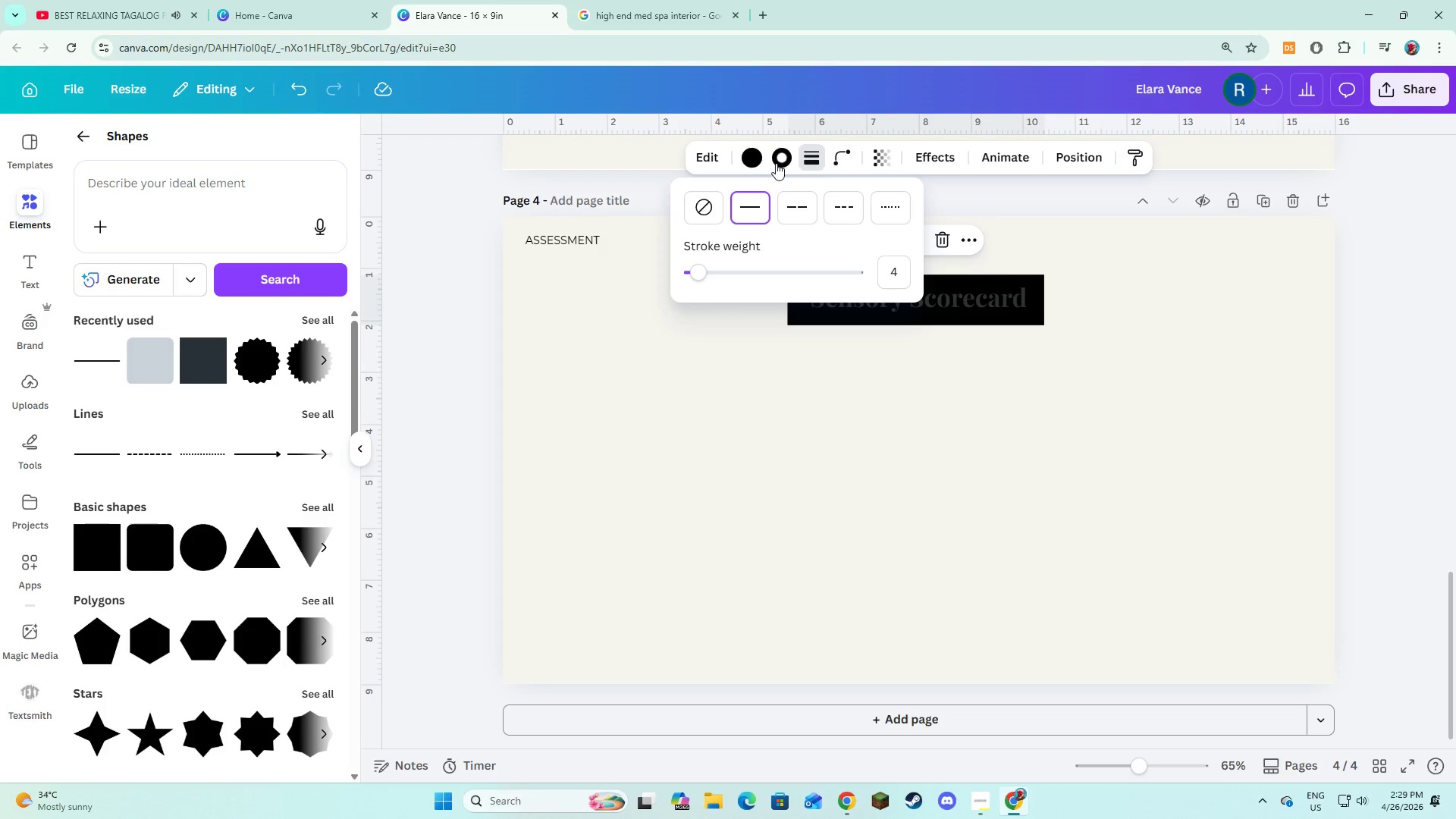 
left_click([777, 162])
 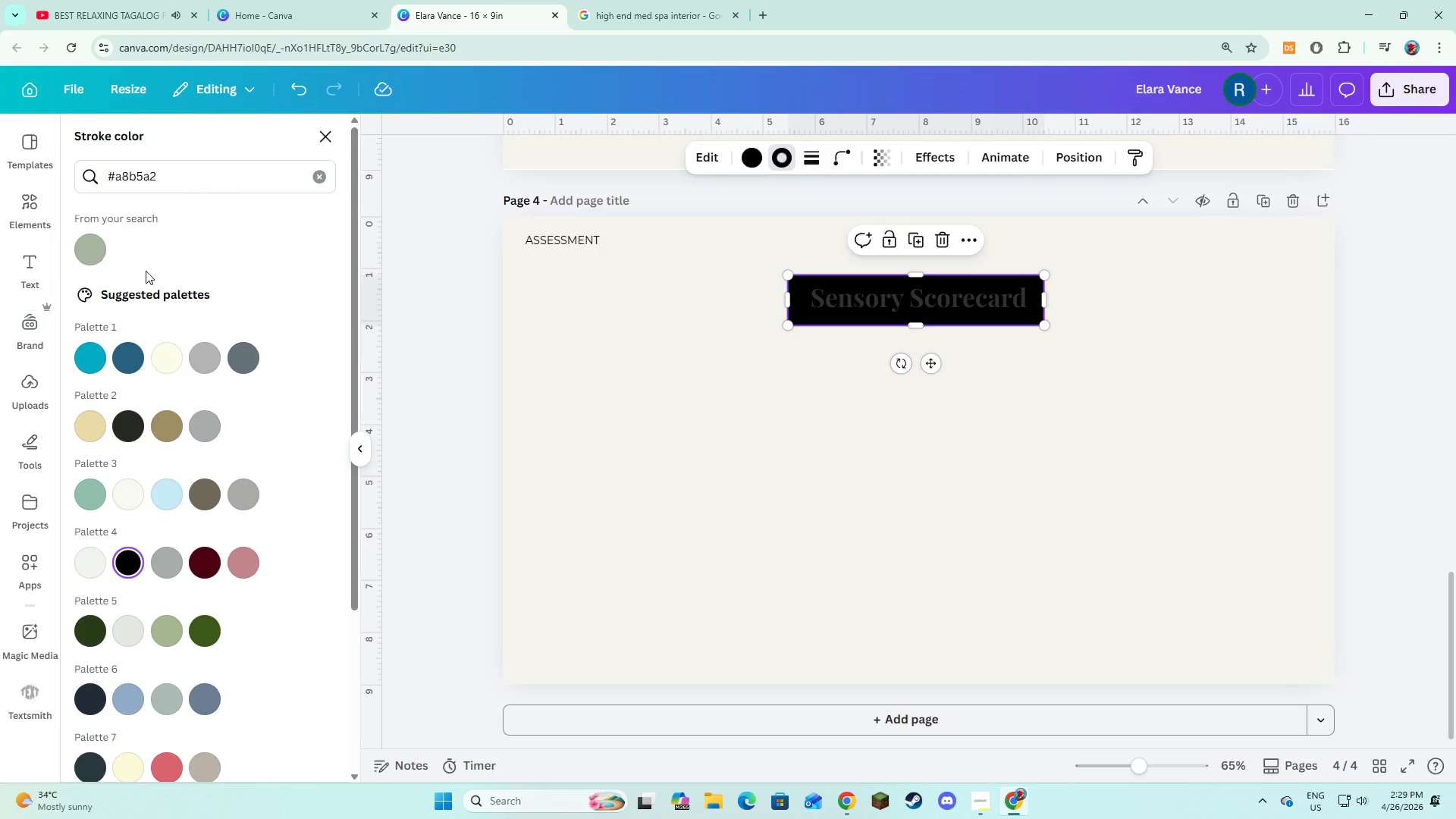 
left_click([77, 258])
 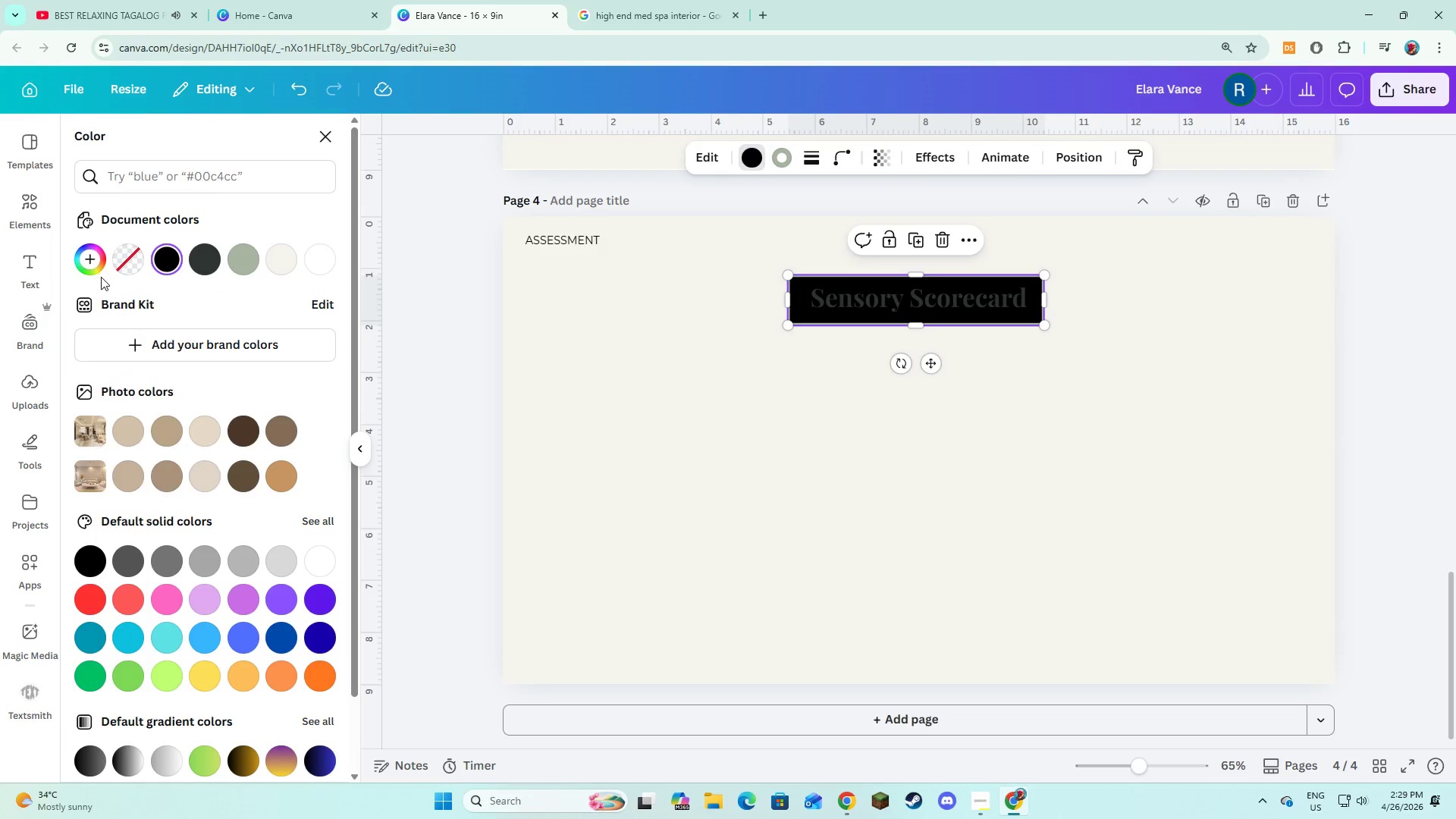 
double_click([723, 423])
 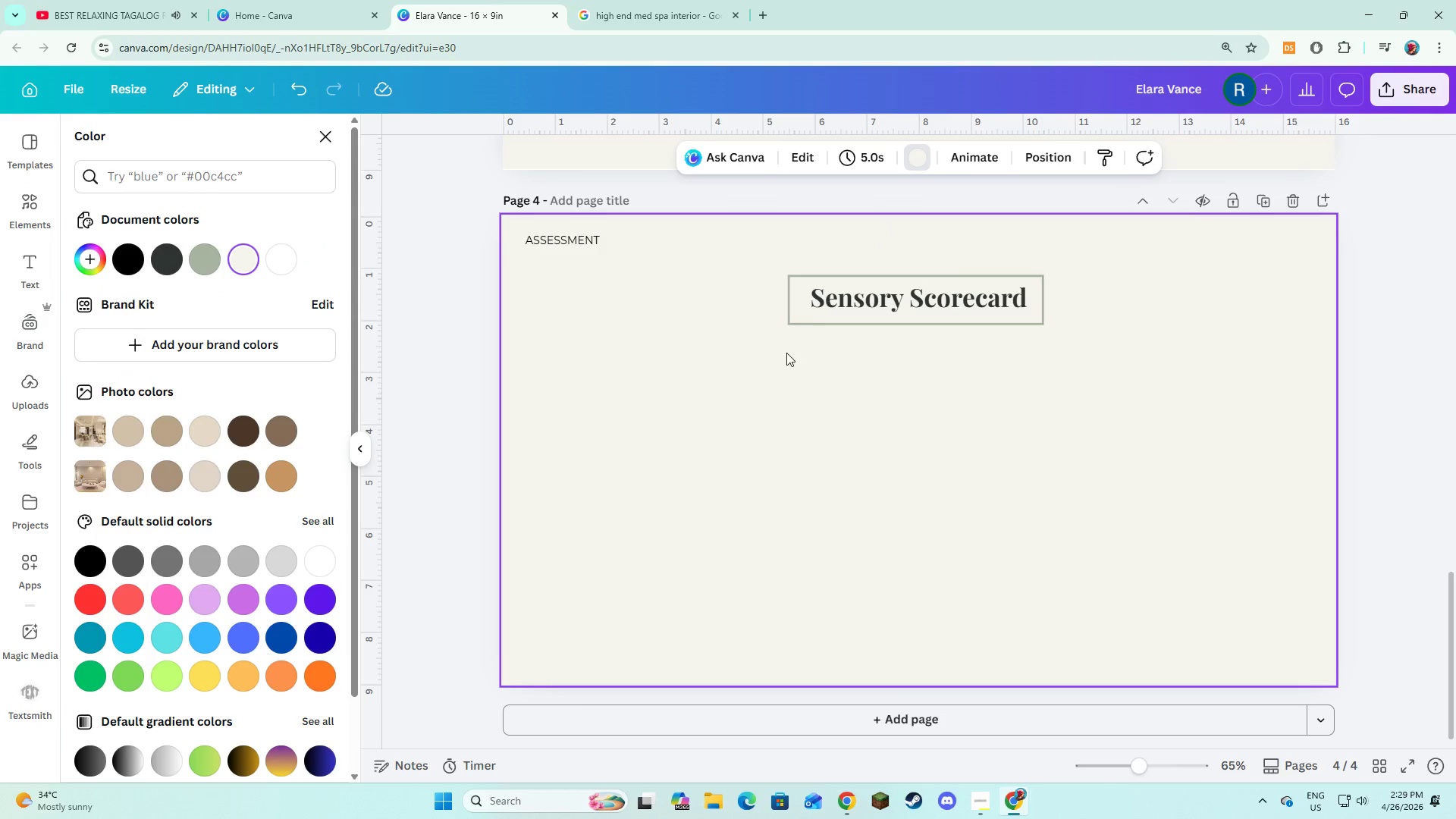 
left_click([736, 403])